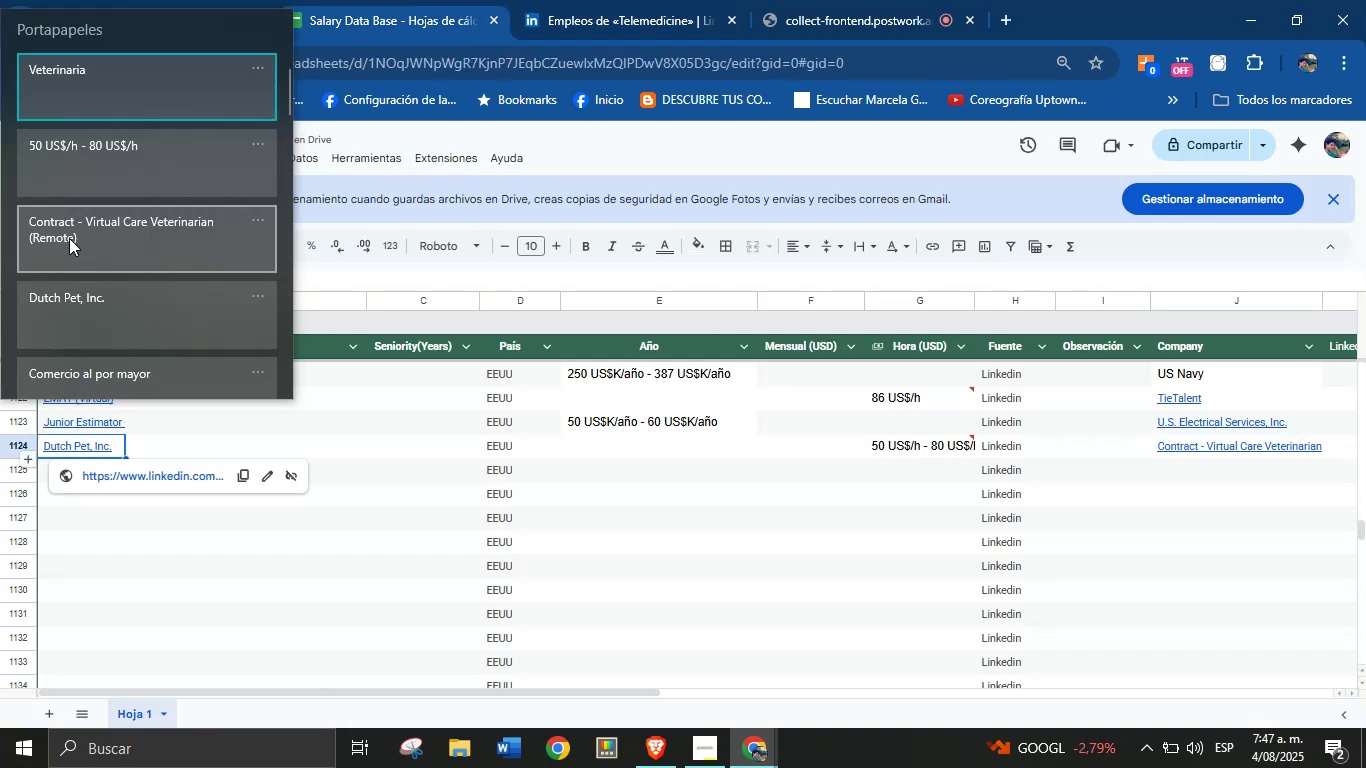 
left_click([105, 255])
 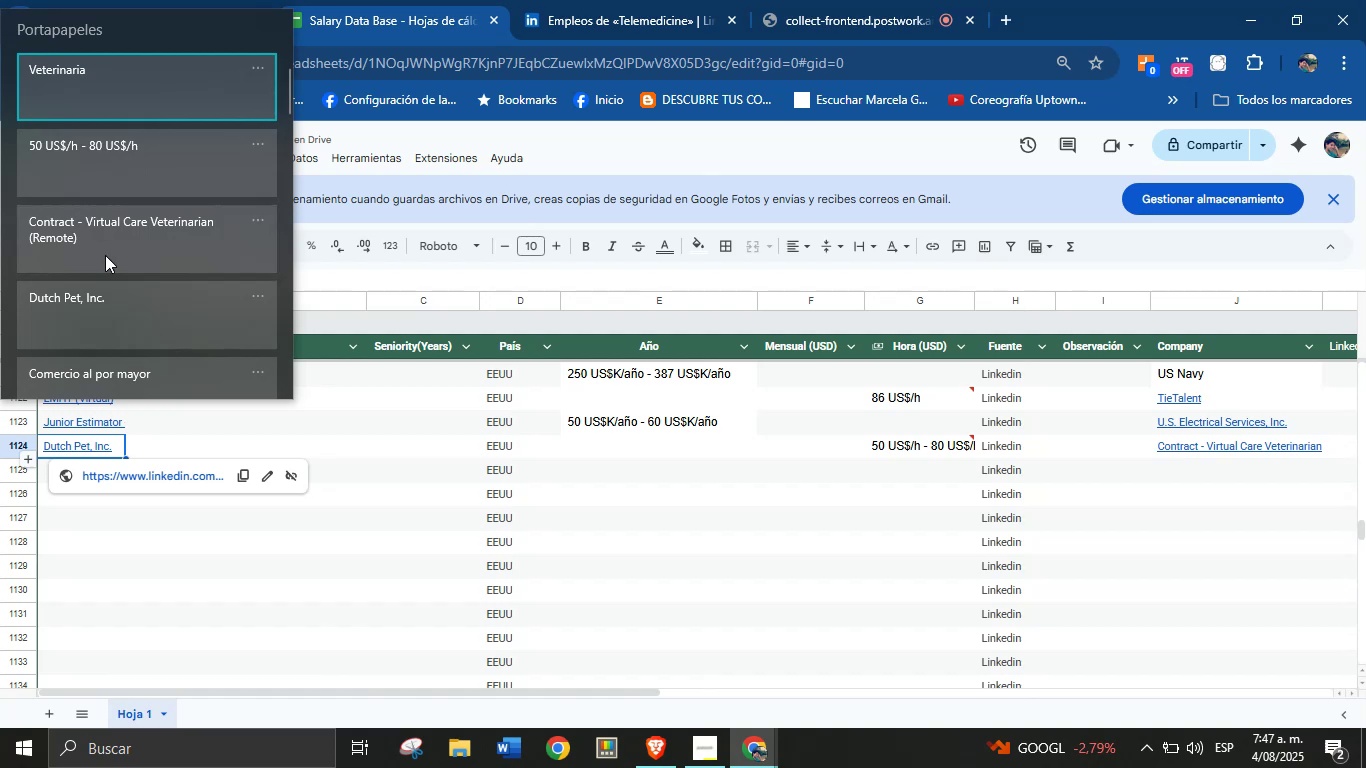 
key(Control+ControlLeft)
 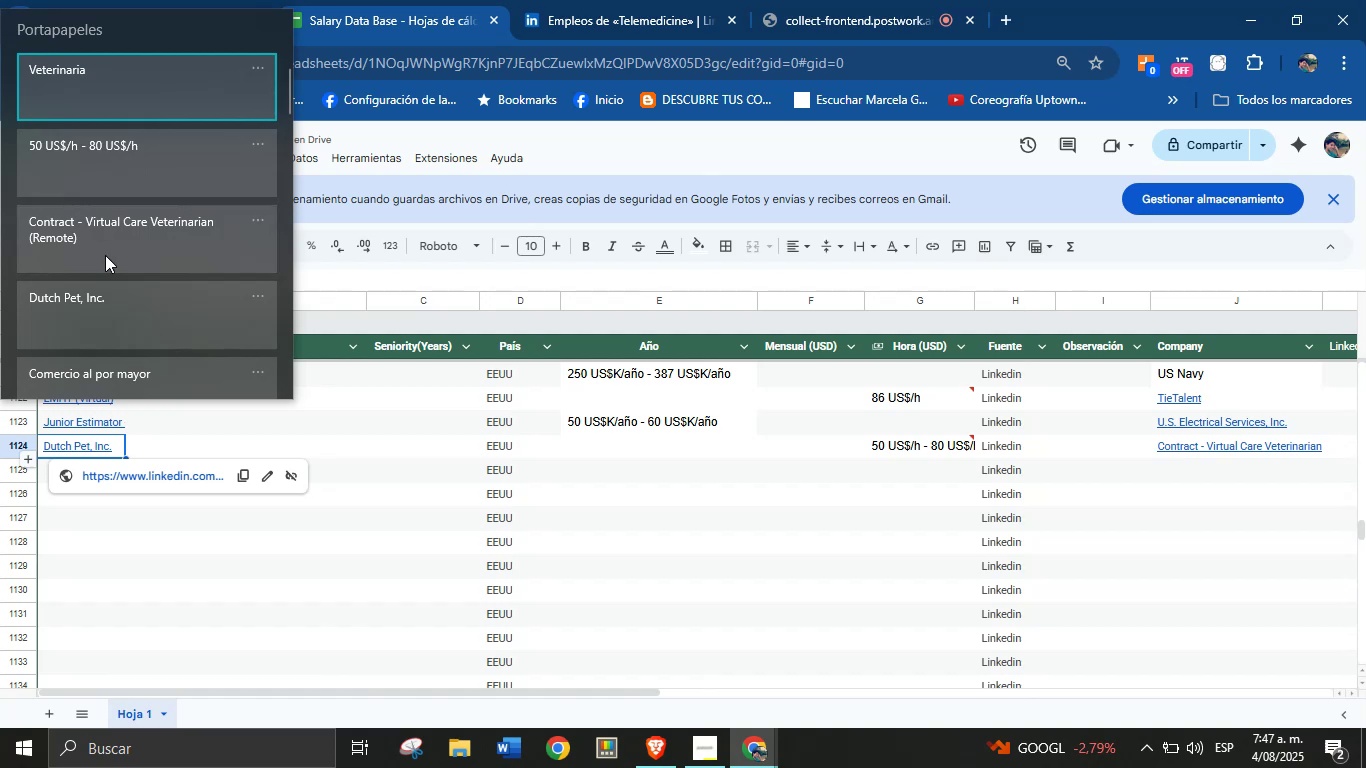 
key(Control+V)
 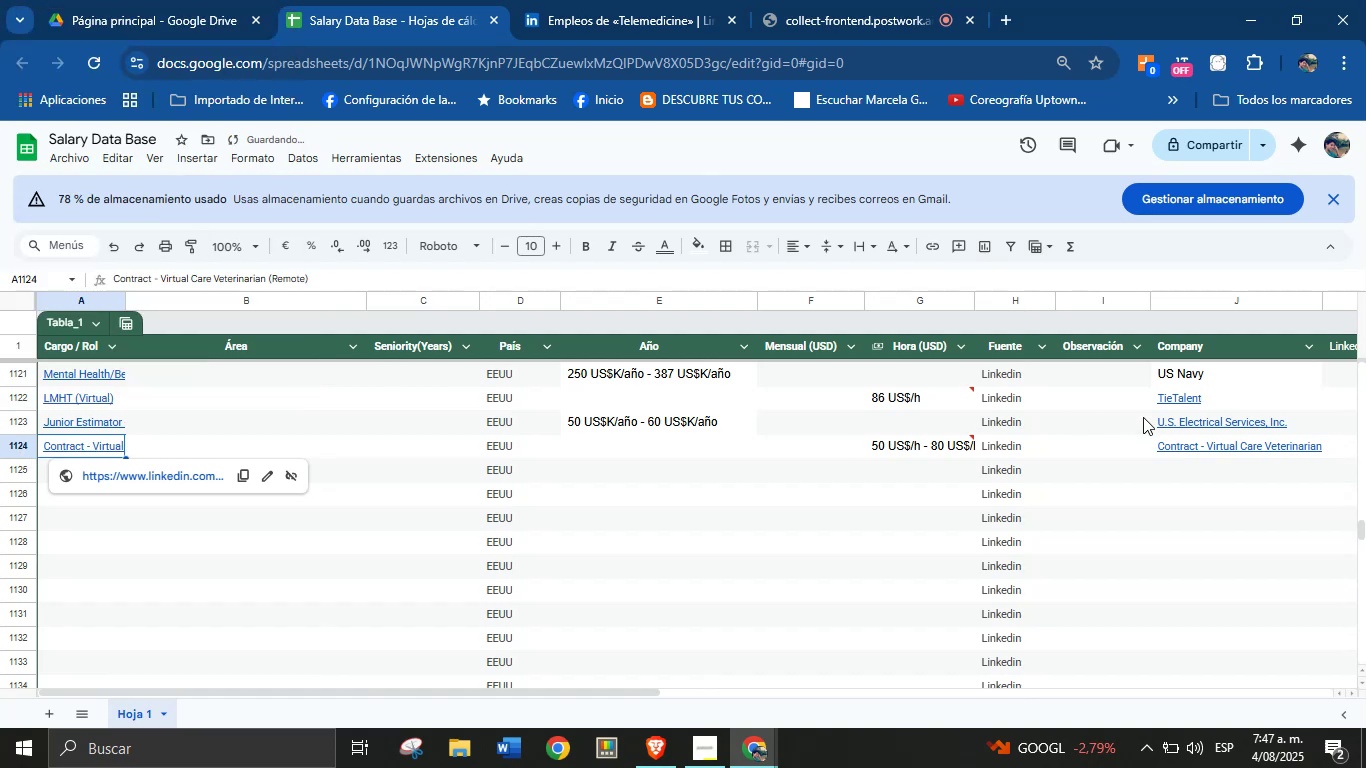 
left_click([1180, 444])
 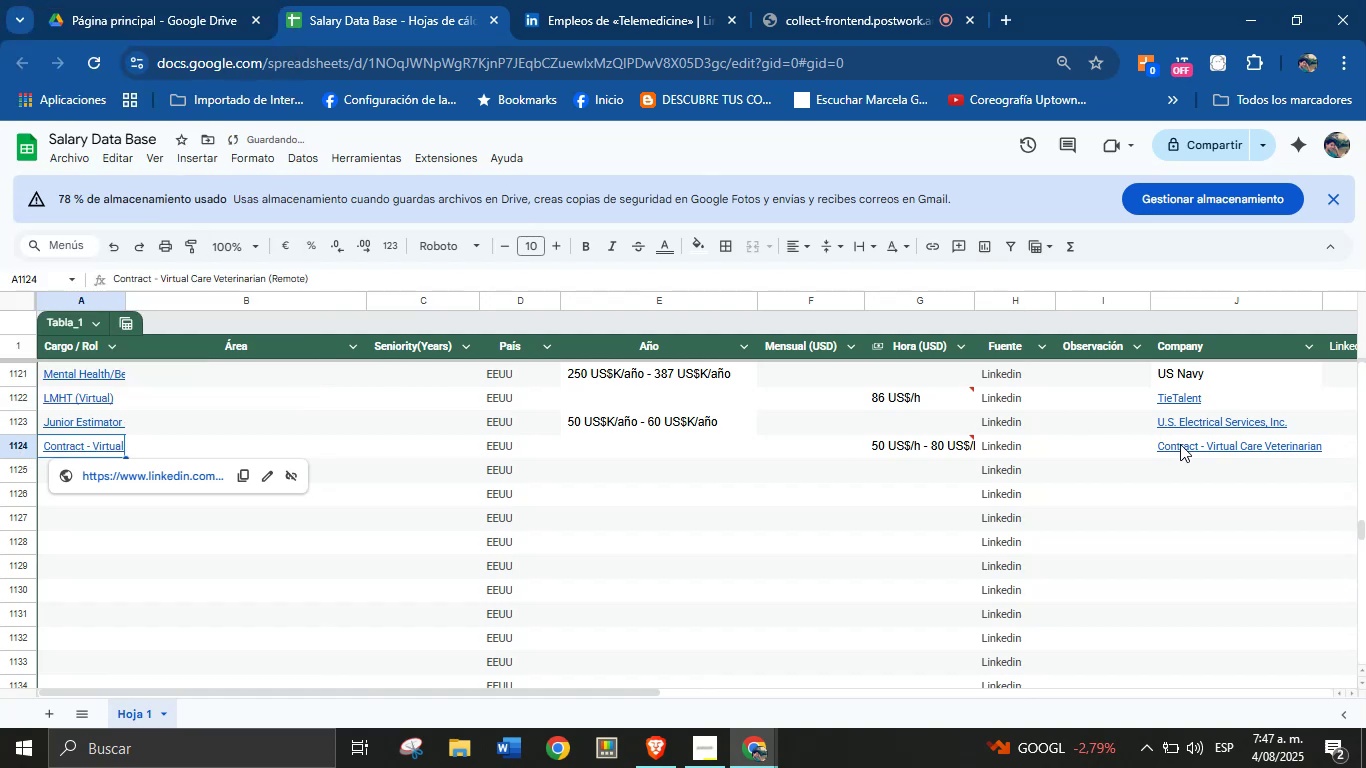 
key(Meta+MetaLeft)
 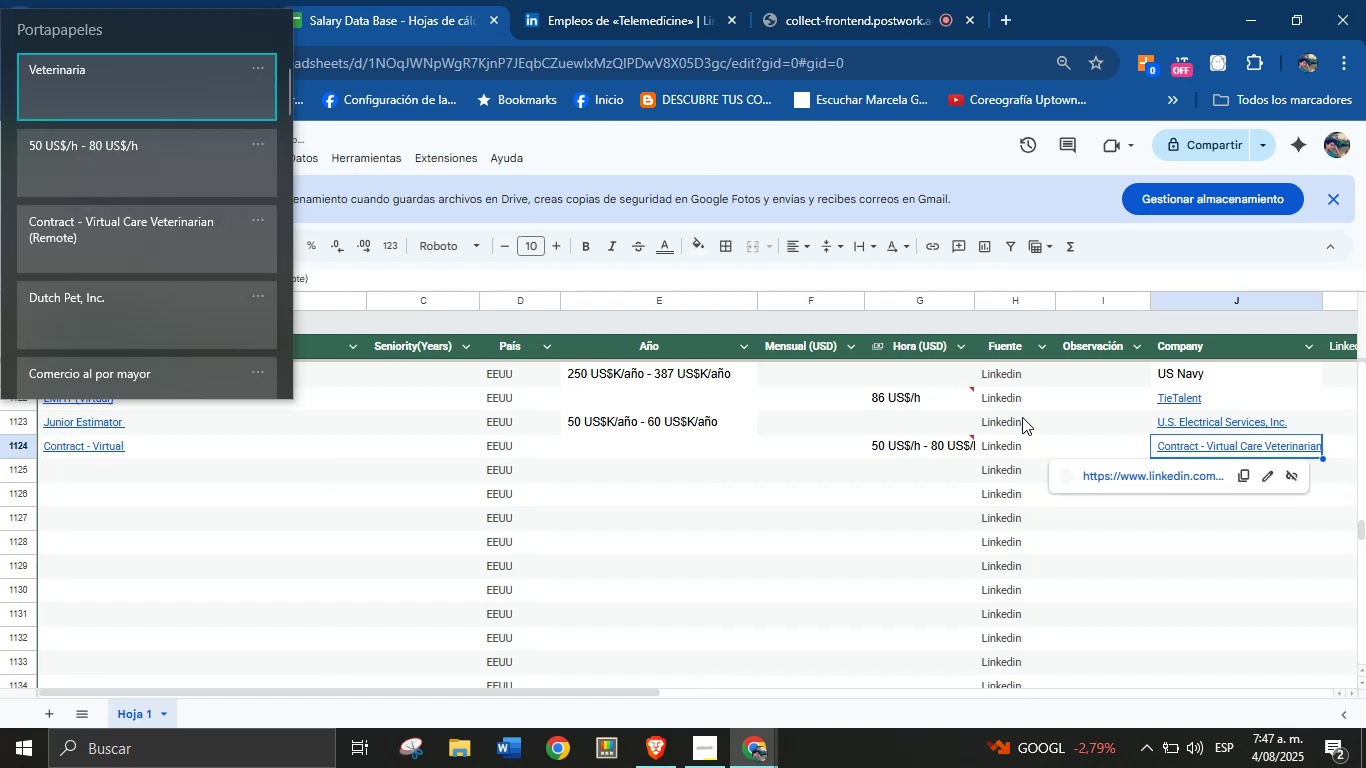 
key(Meta+MetaLeft)
 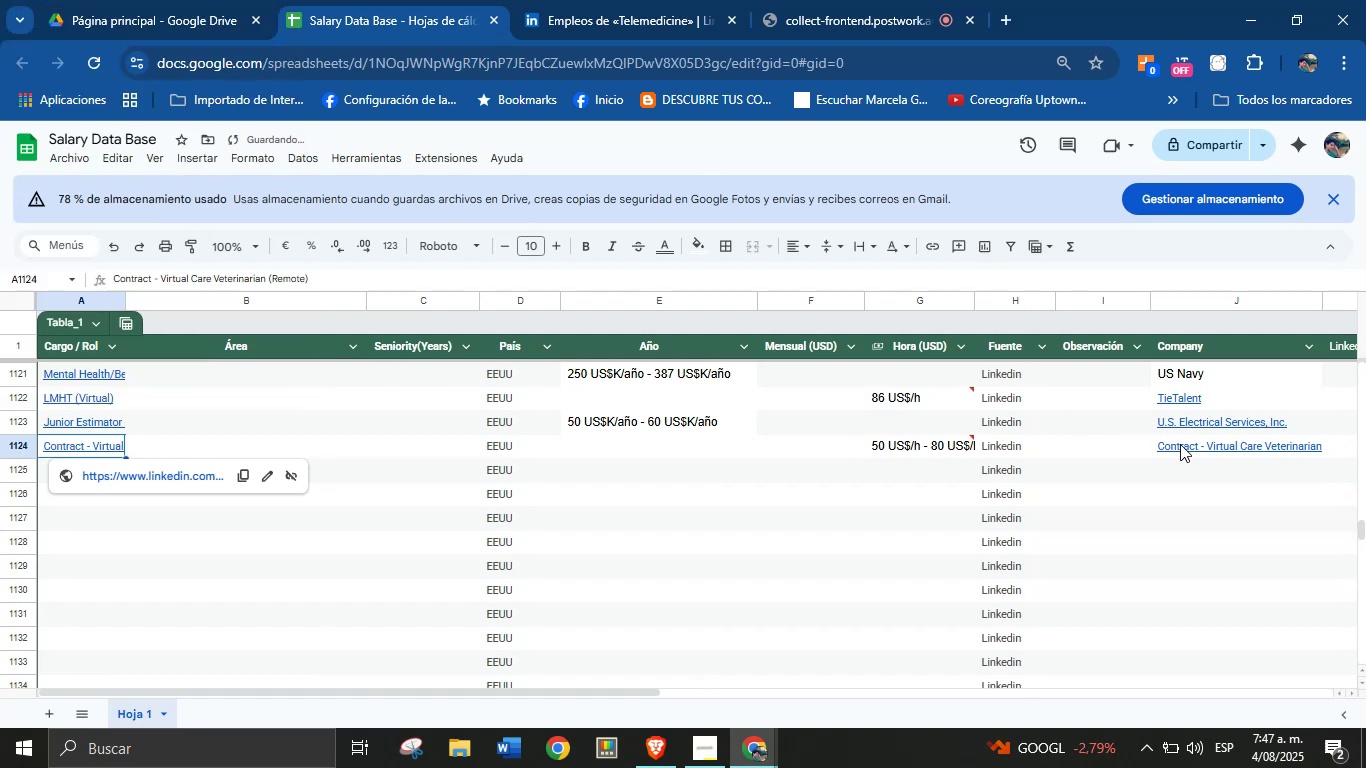 
key(Meta+V)
 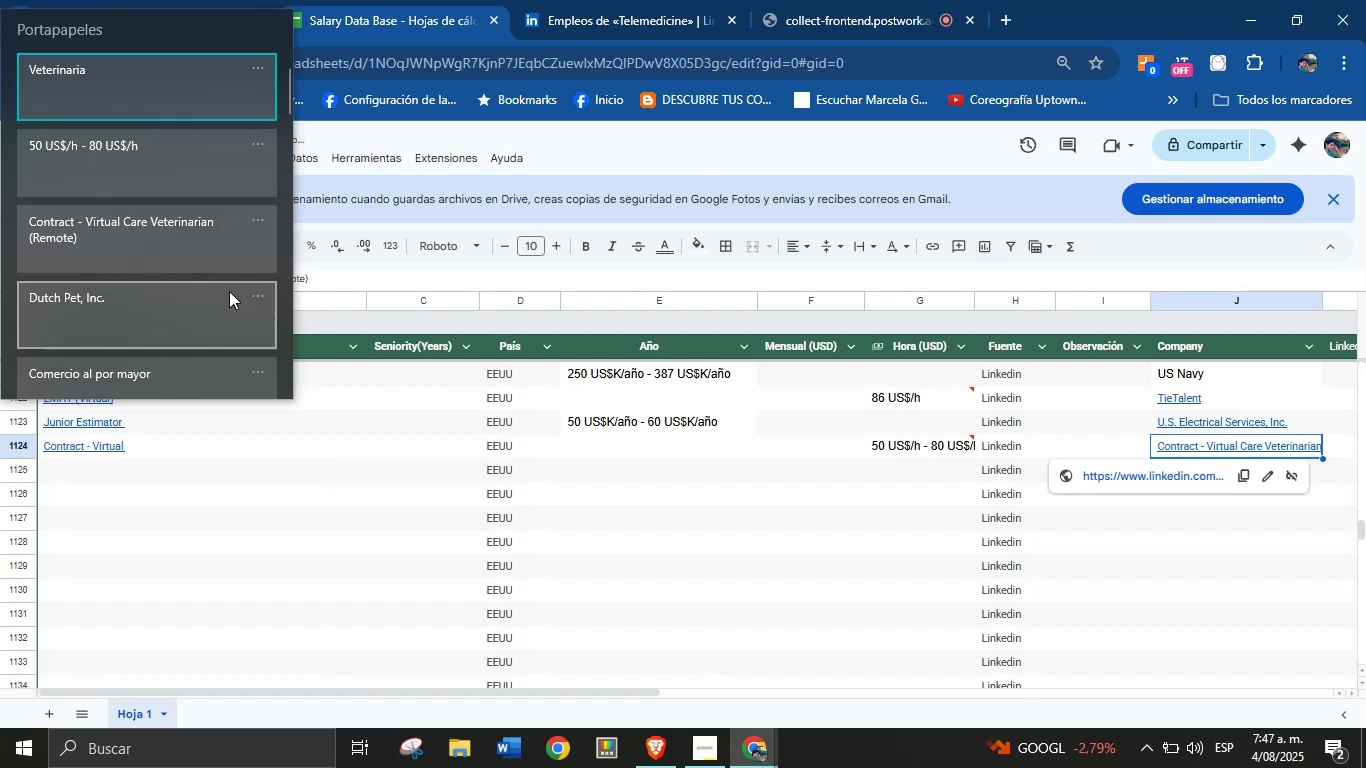 
left_click([139, 315])
 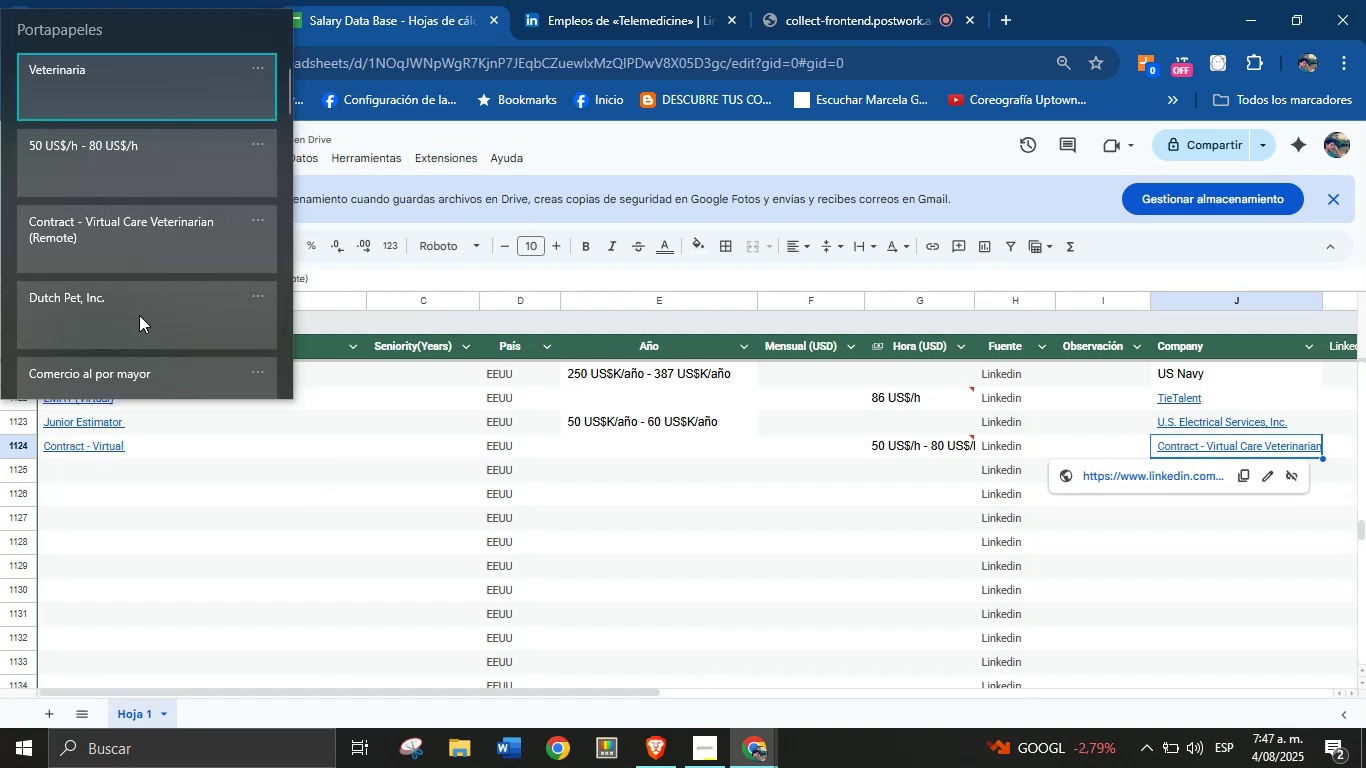 
key(Control+ControlLeft)
 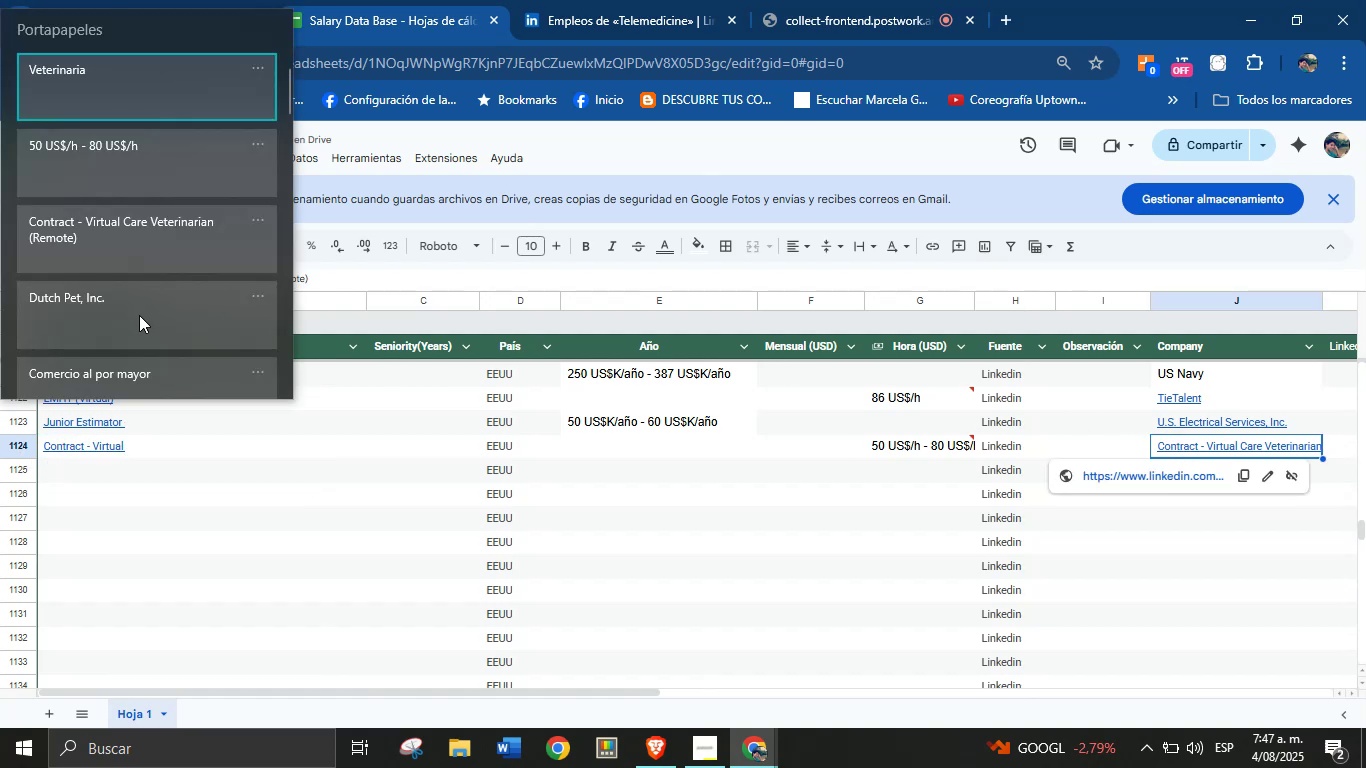 
key(Control+V)
 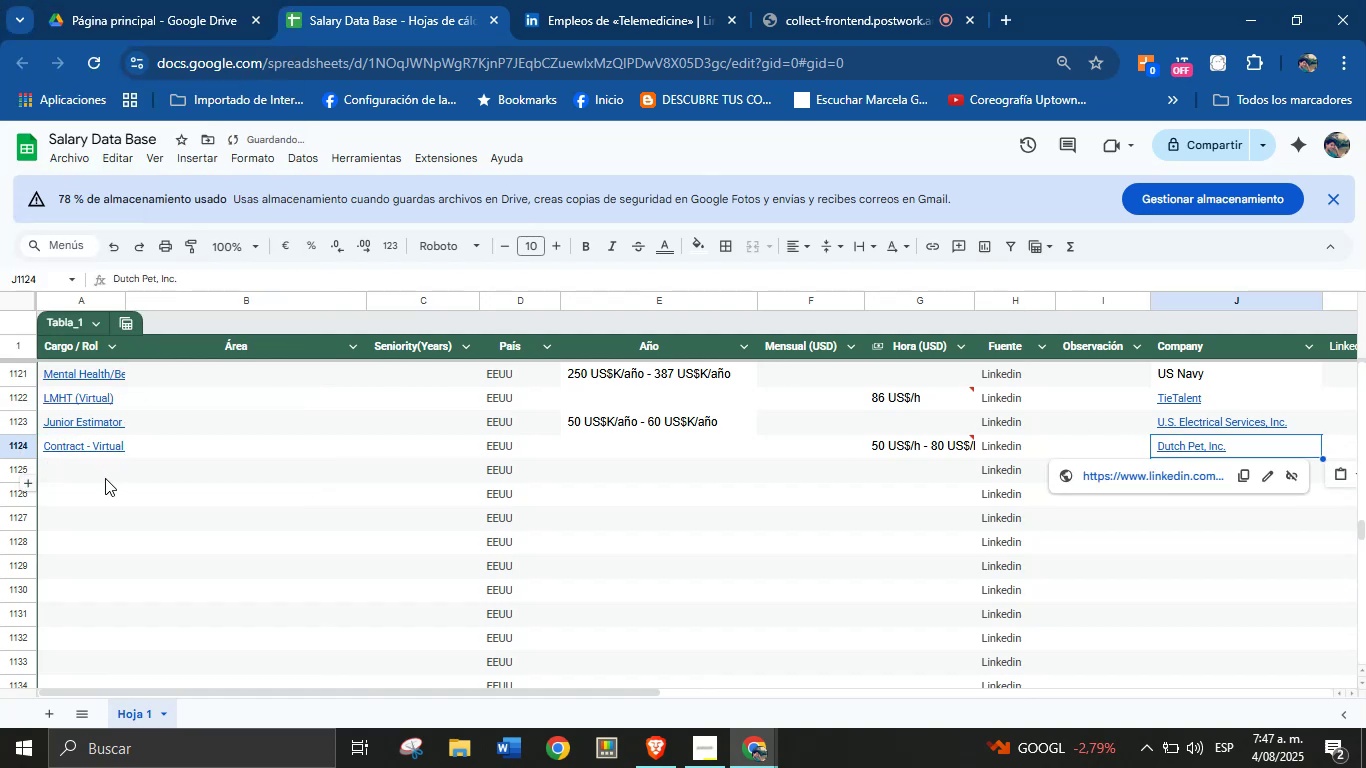 
left_click([94, 475])
 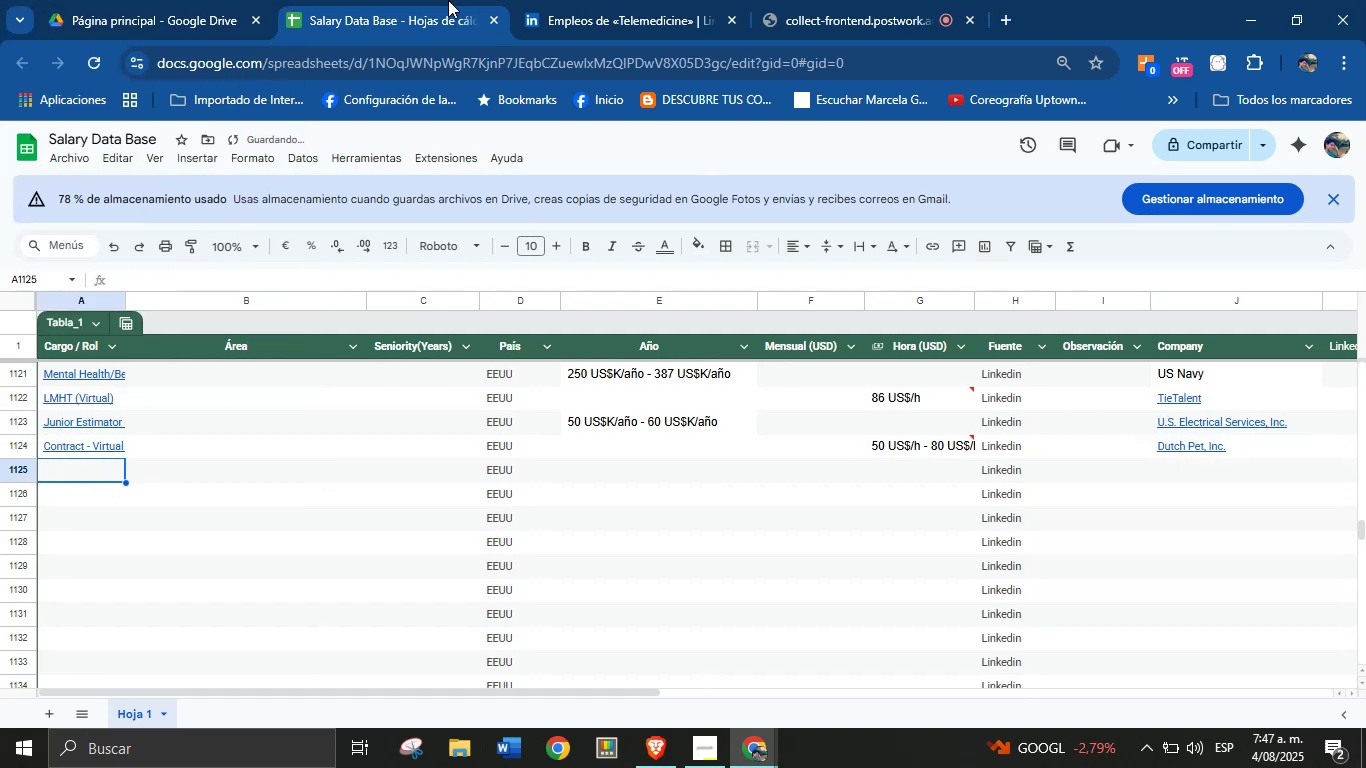 
left_click([566, 0])
 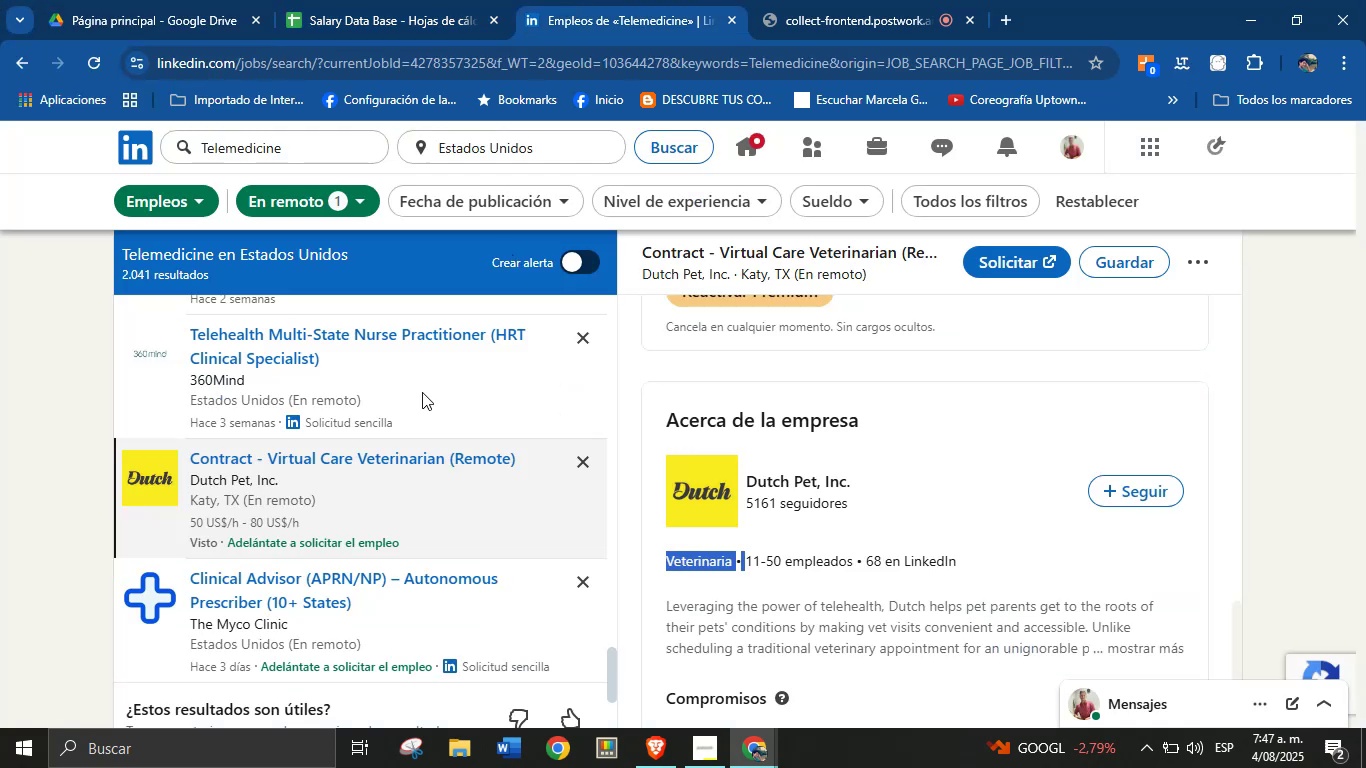 
scroll: coordinate [338, 506], scroll_direction: down, amount: 3.0
 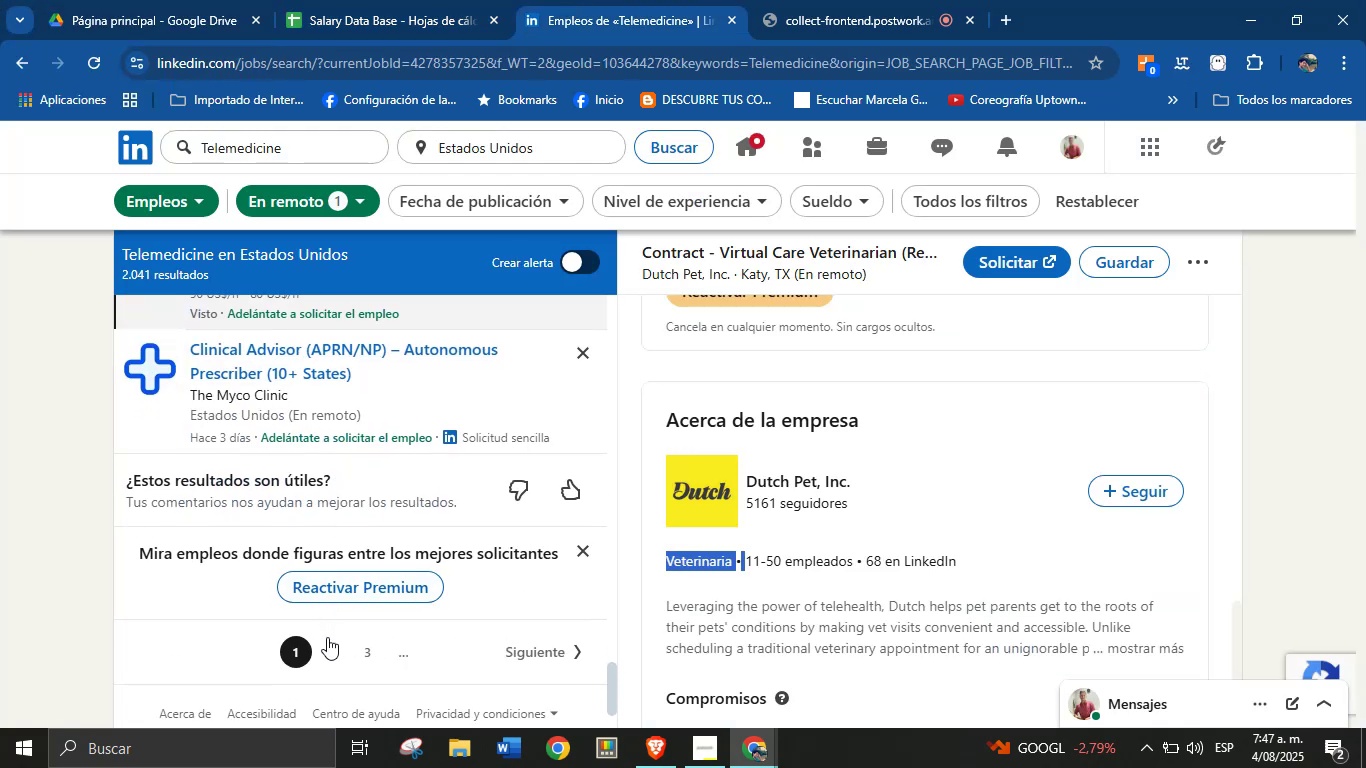 
left_click([328, 644])
 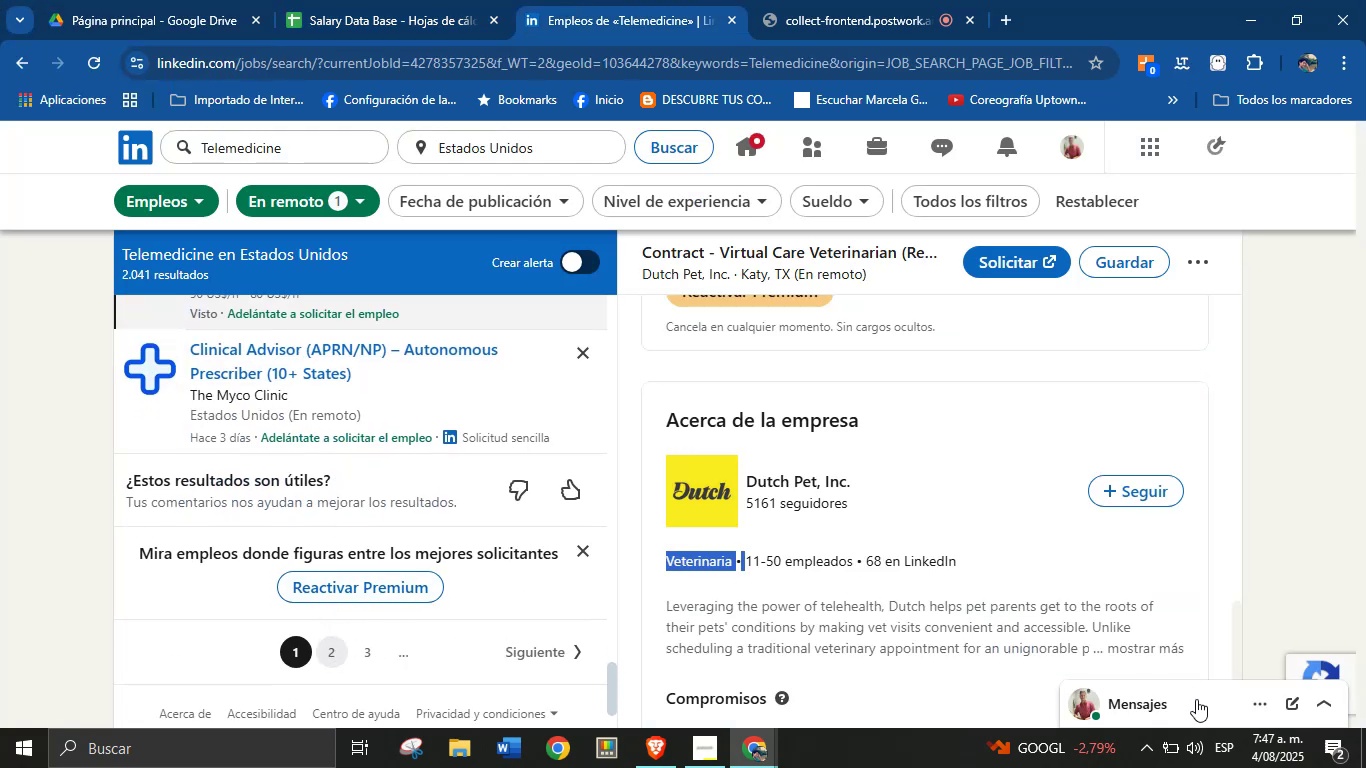 
left_click([1260, 759])
 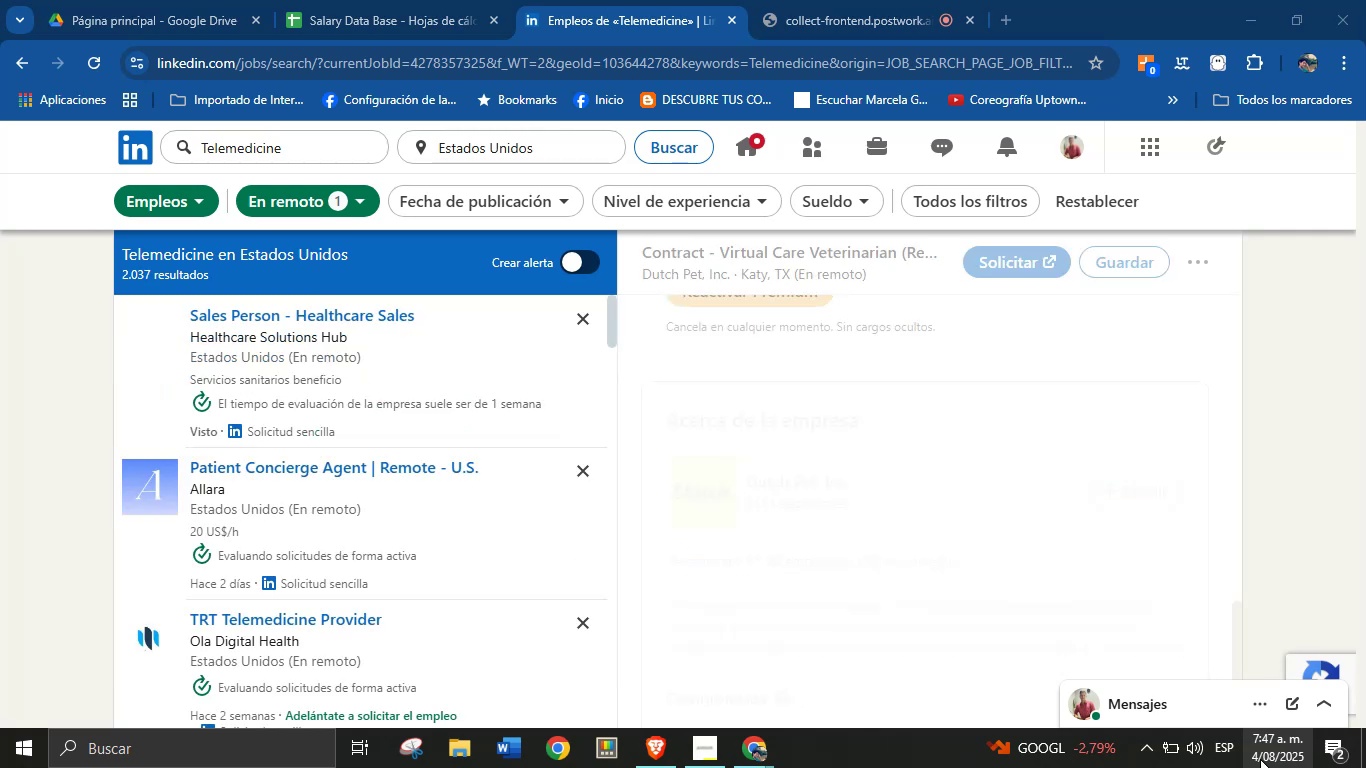 
left_click([1260, 759])
 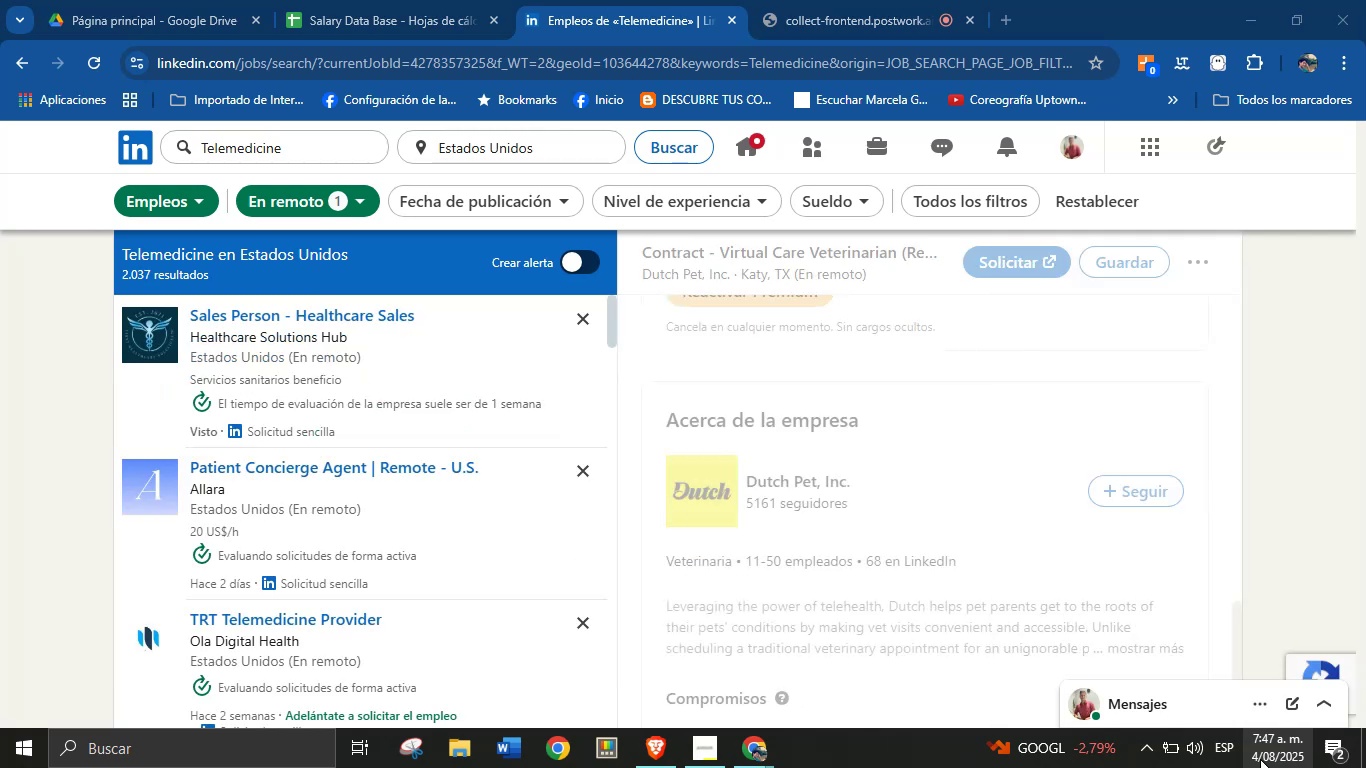 
left_click([1260, 759])
 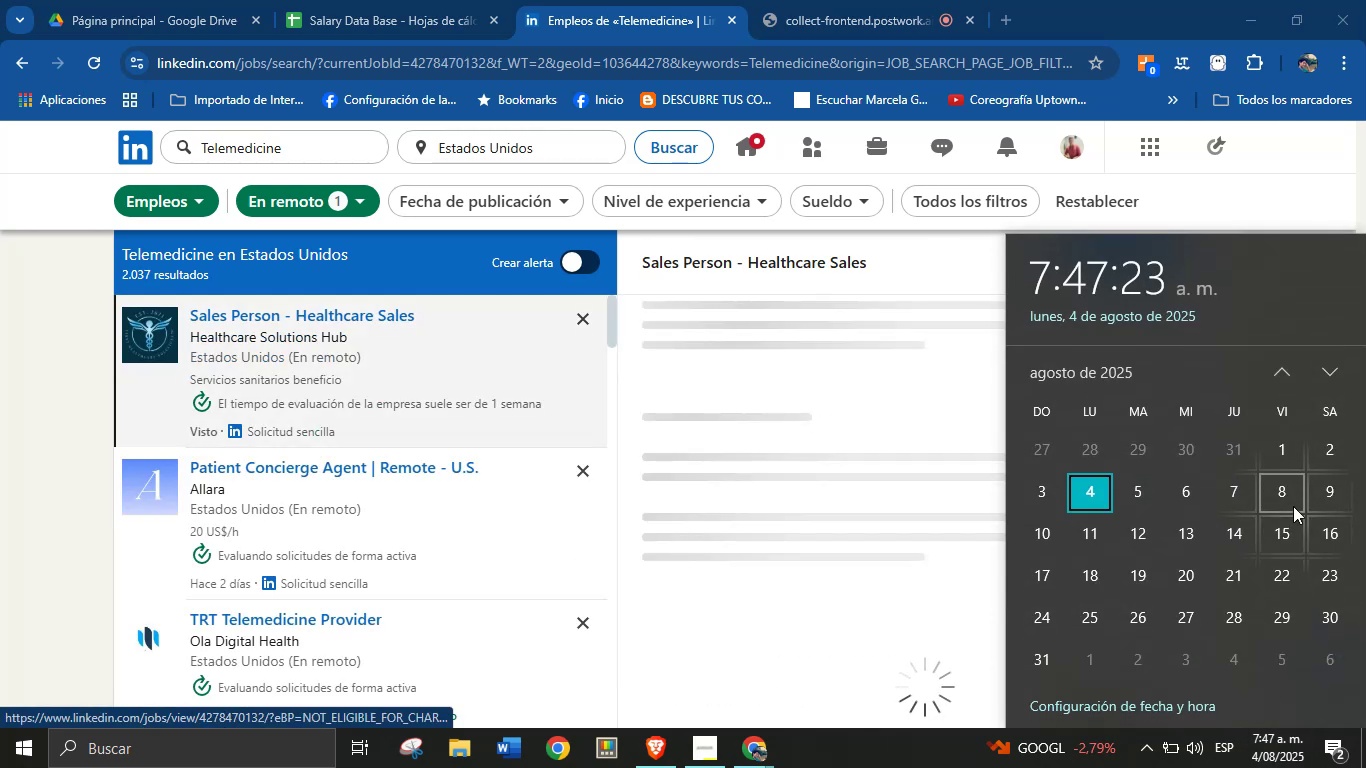 
left_click([879, 767])
 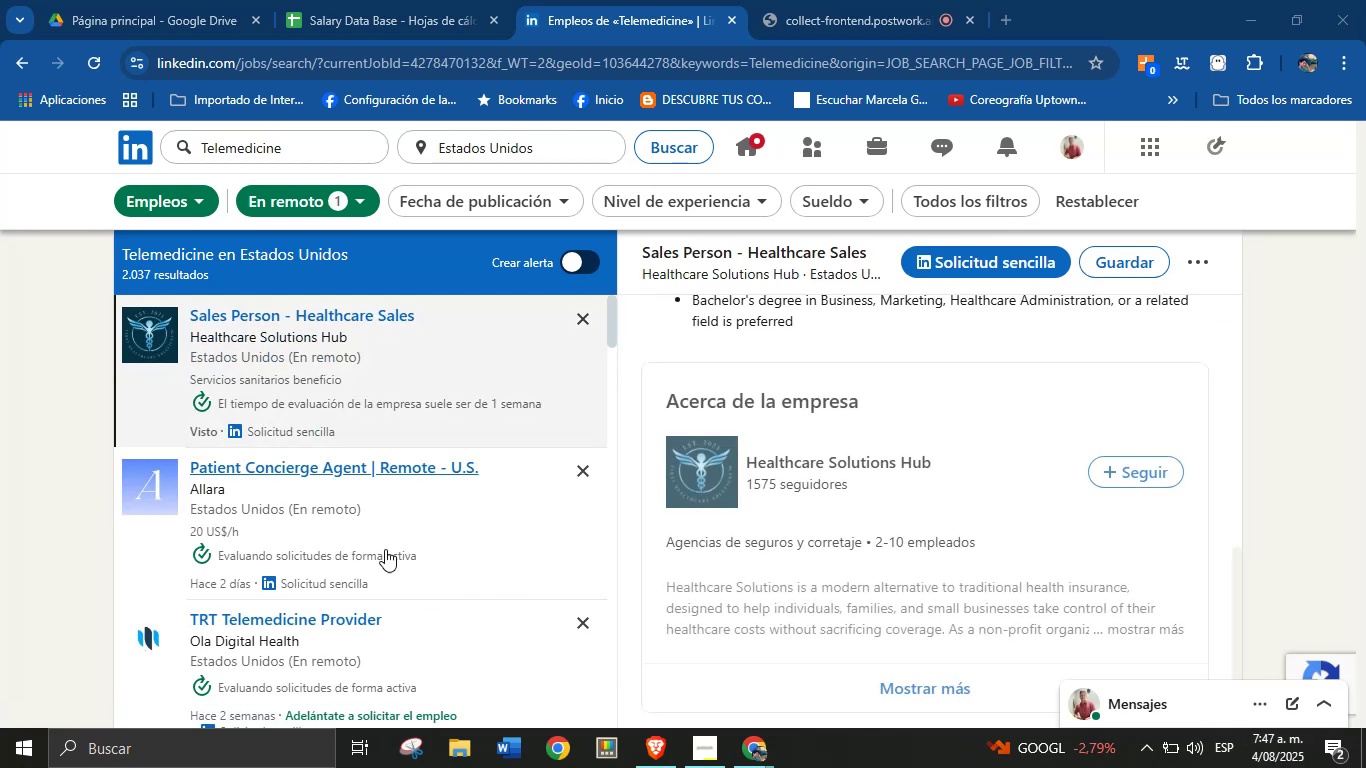 
scroll: coordinate [330, 506], scroll_direction: down, amount: 7.0
 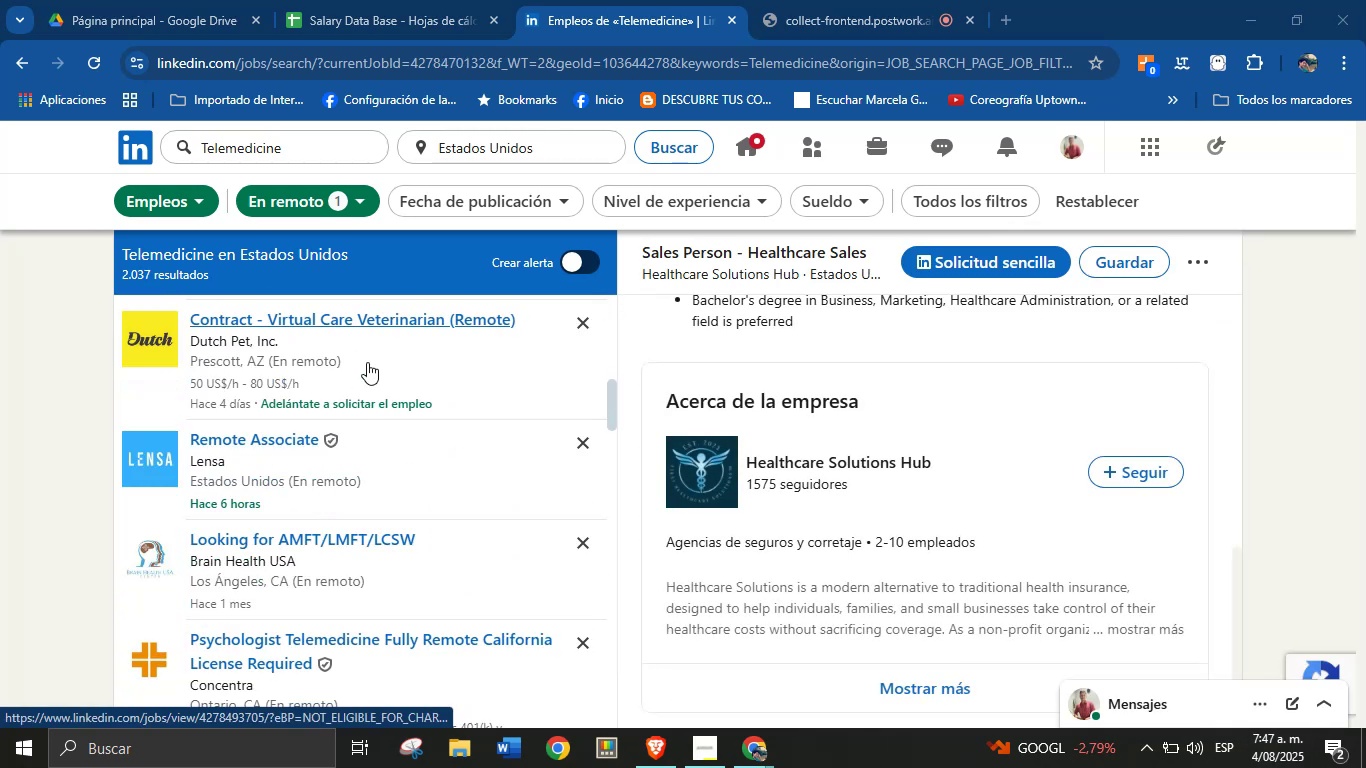 
left_click([370, 355])
 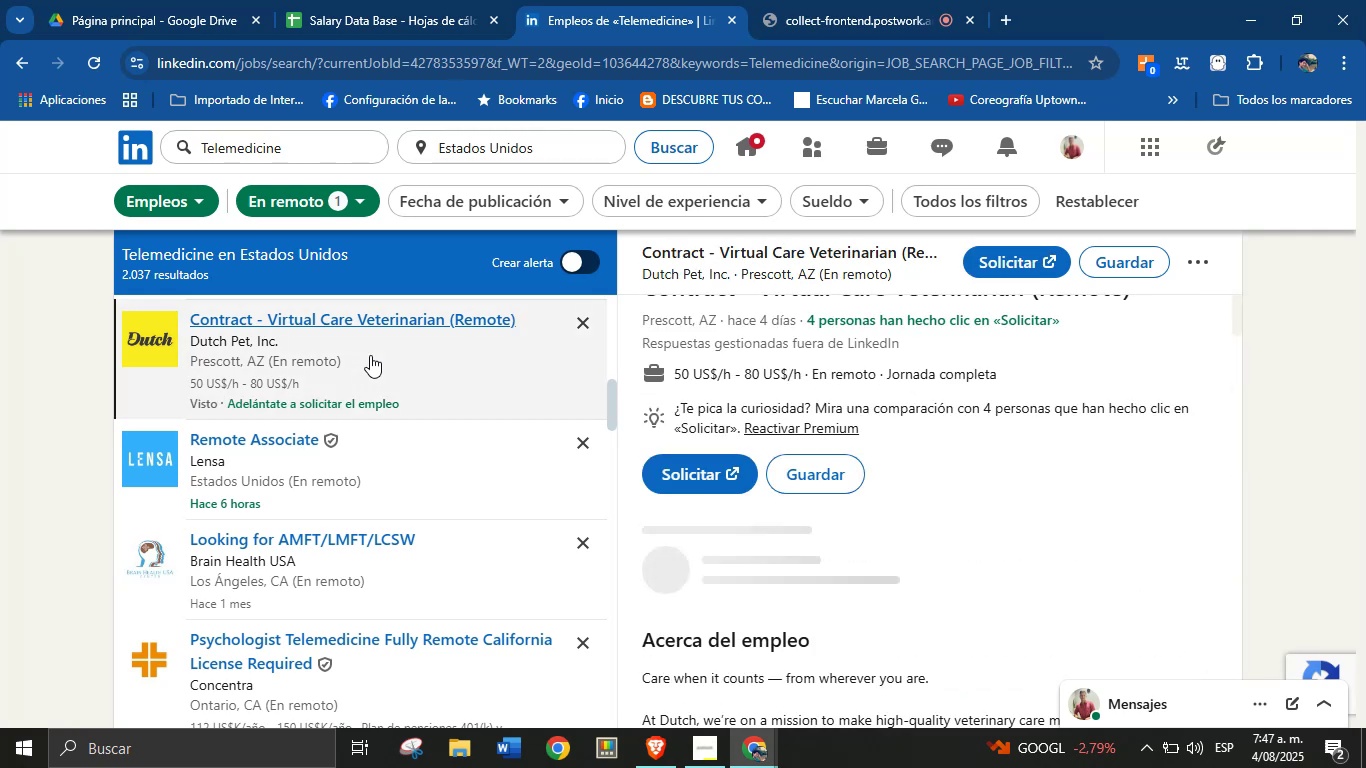 
scroll: coordinate [851, 472], scroll_direction: up, amount: 5.0
 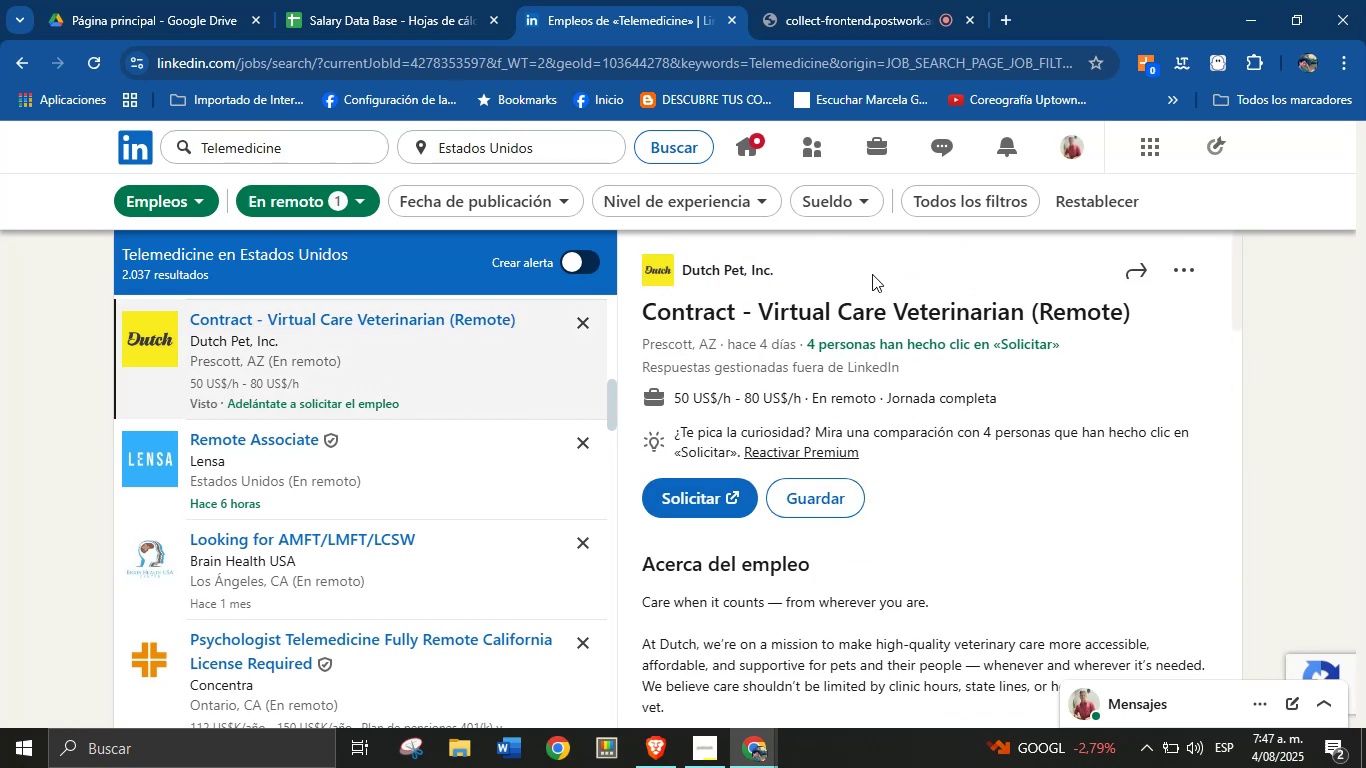 
left_click_drag(start_coordinate=[796, 271], to_coordinate=[685, 269])
 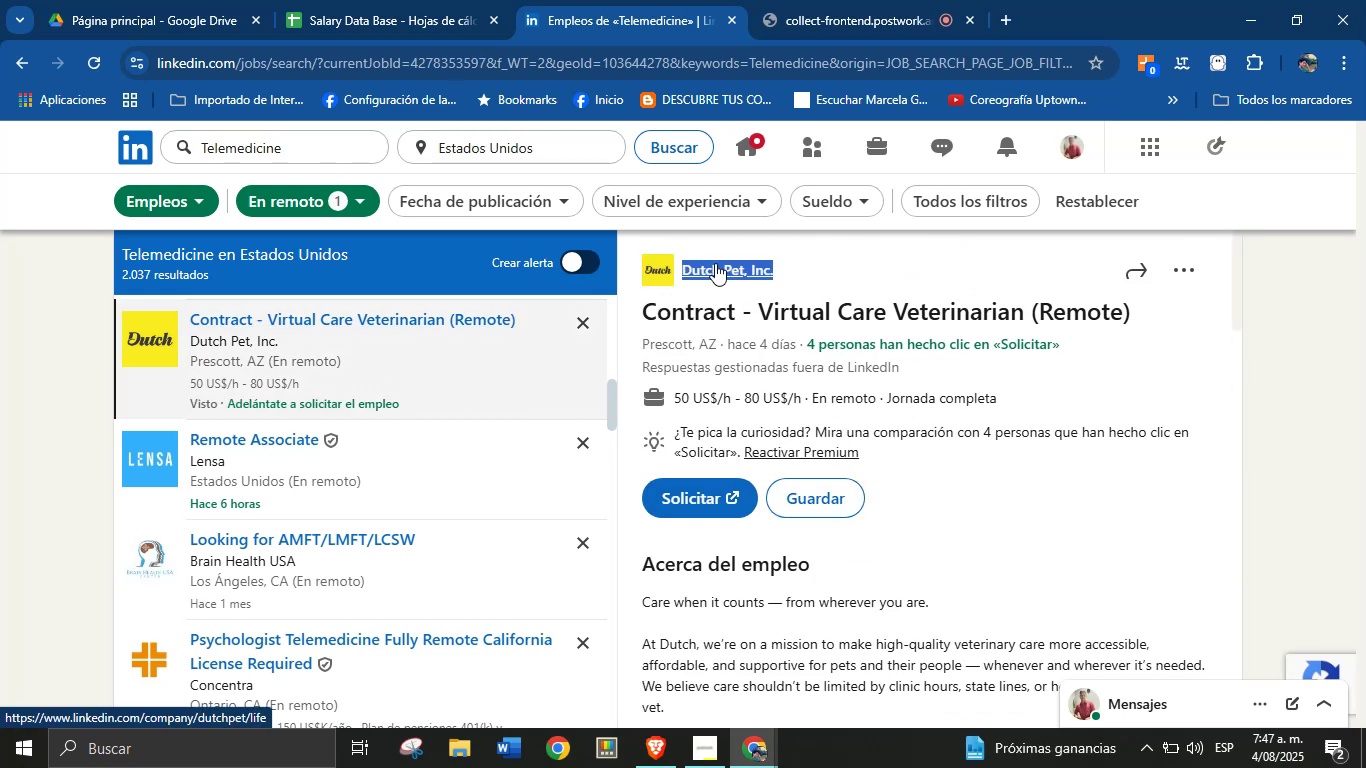 
key(Alt+Control+ControlLeft)
 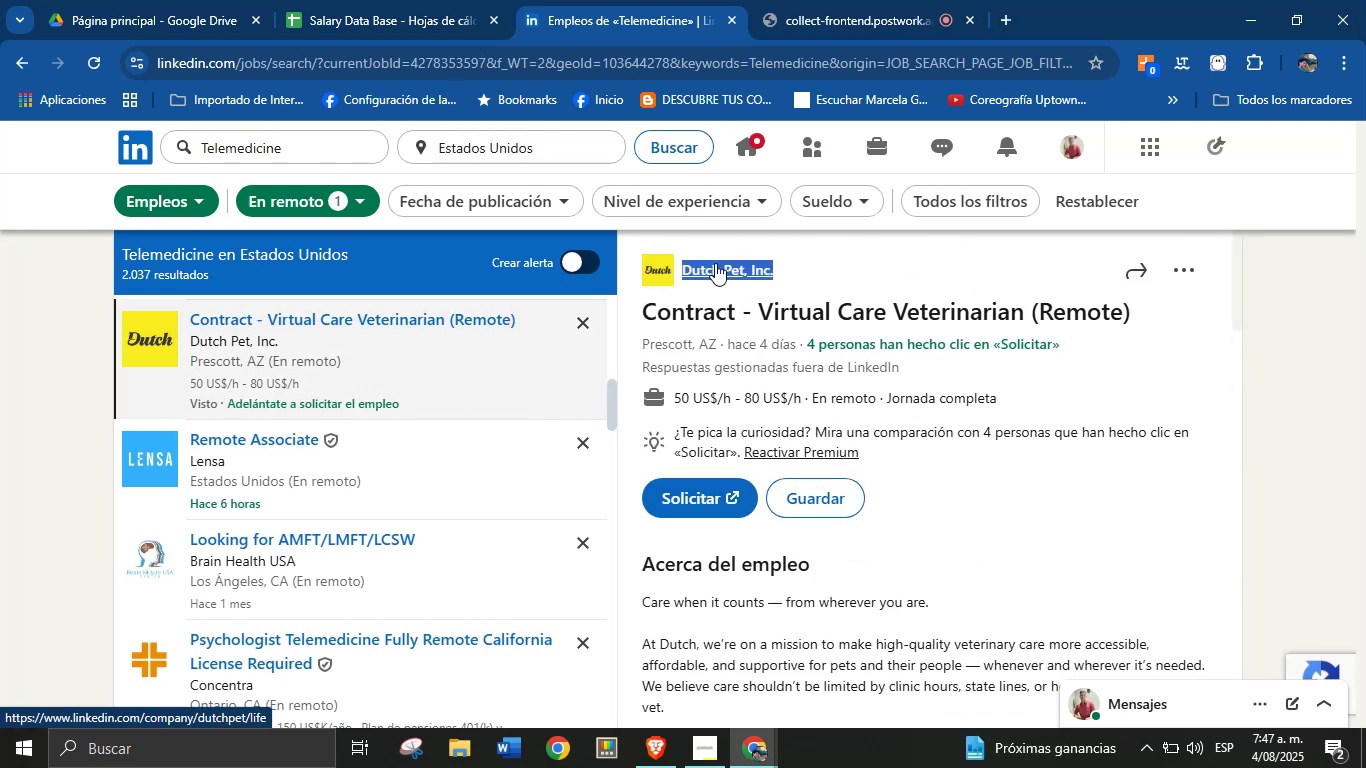 
key(Alt+AltLeft)
 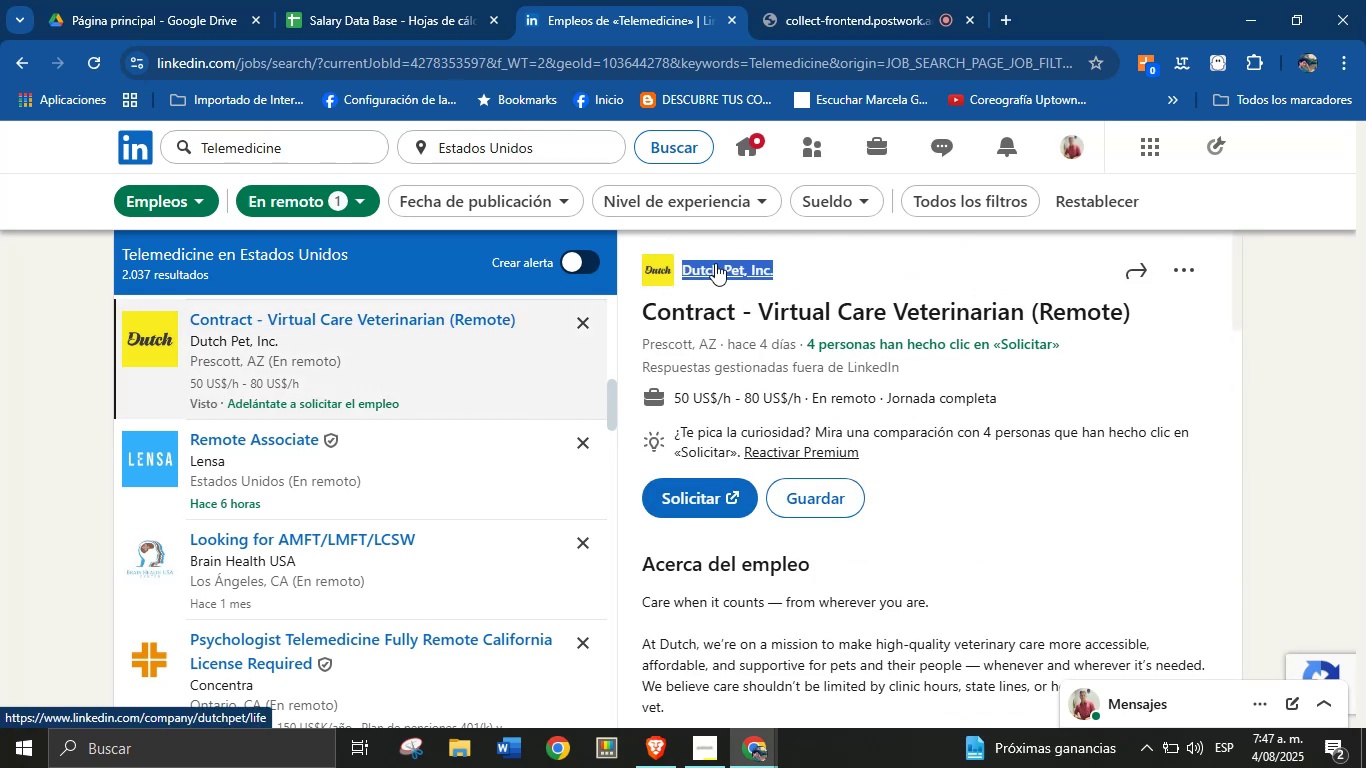 
key(Alt+Control+C)
 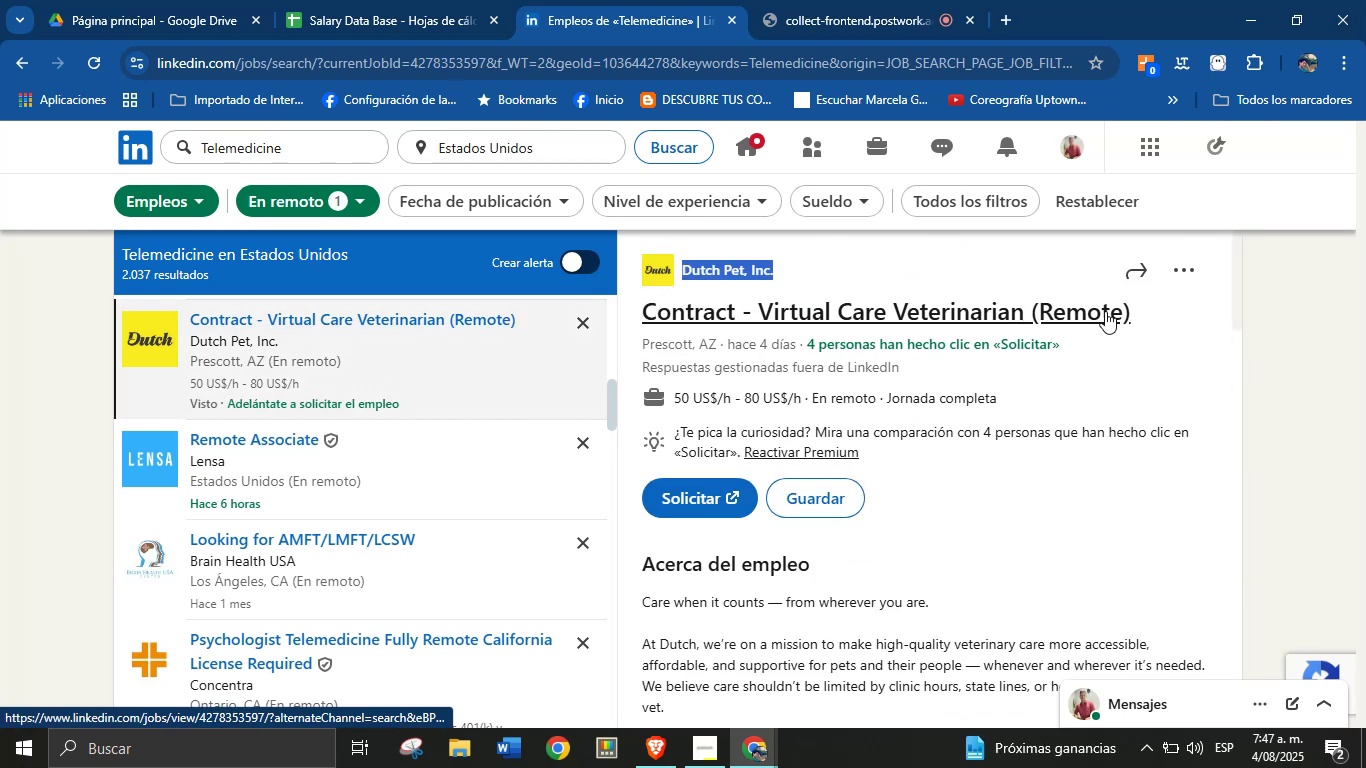 
left_click([1126, 376])
 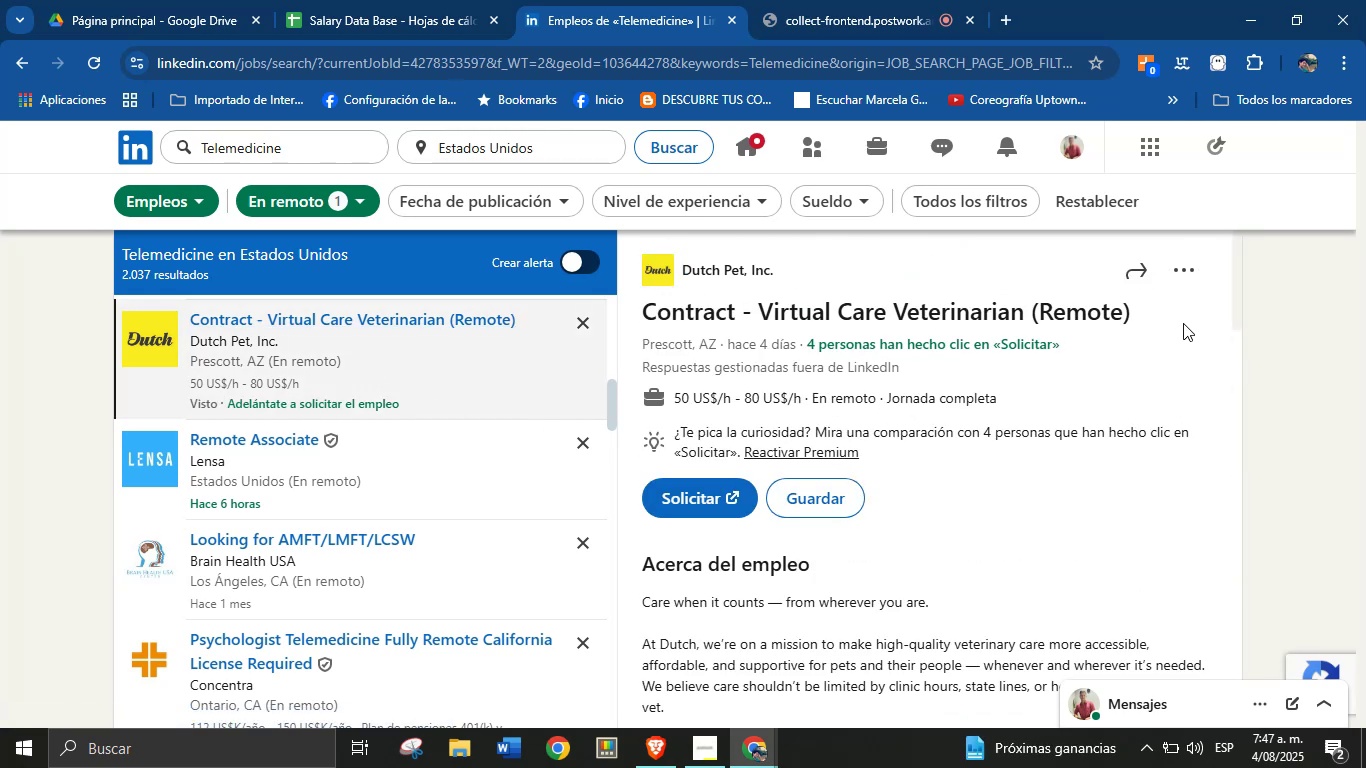 
left_click_drag(start_coordinate=[1165, 313], to_coordinate=[650, 318])
 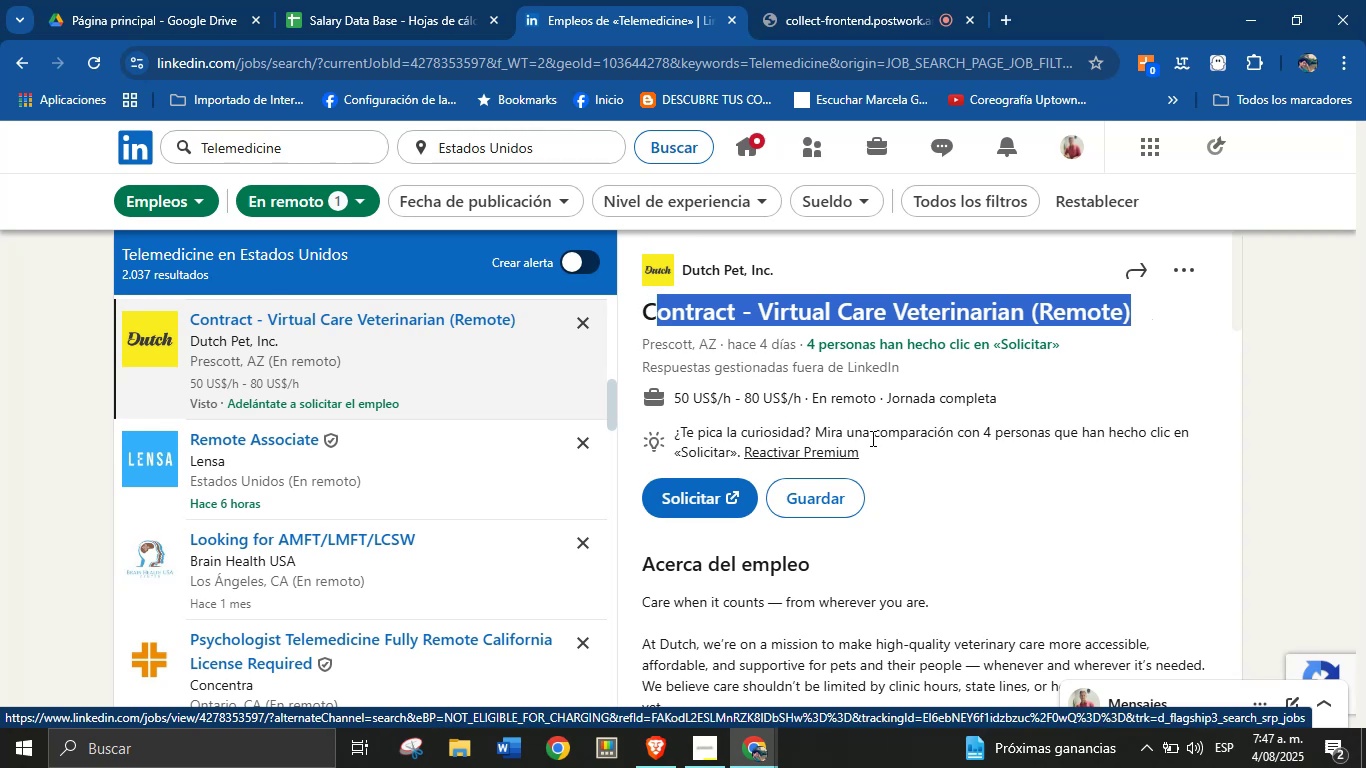 
left_click([979, 436])
 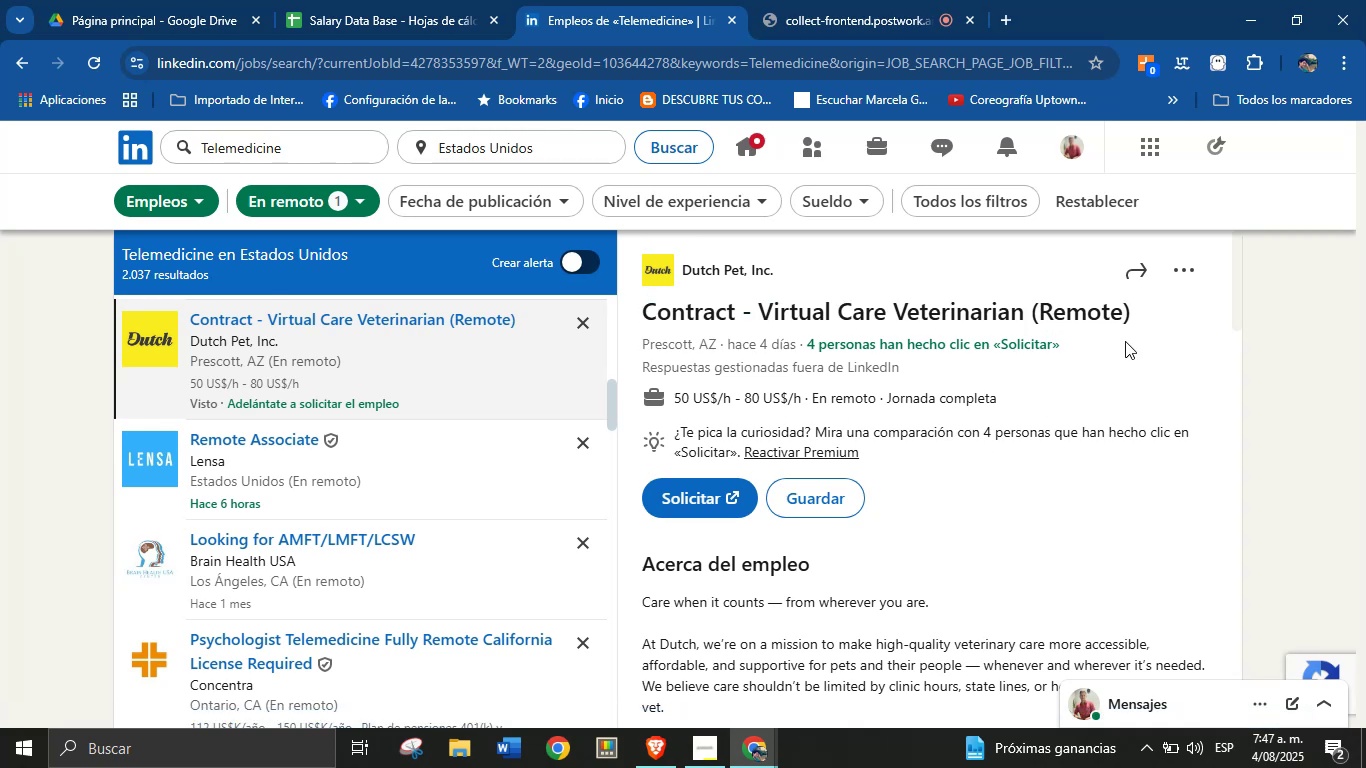 
left_click_drag(start_coordinate=[1155, 320], to_coordinate=[646, 316])
 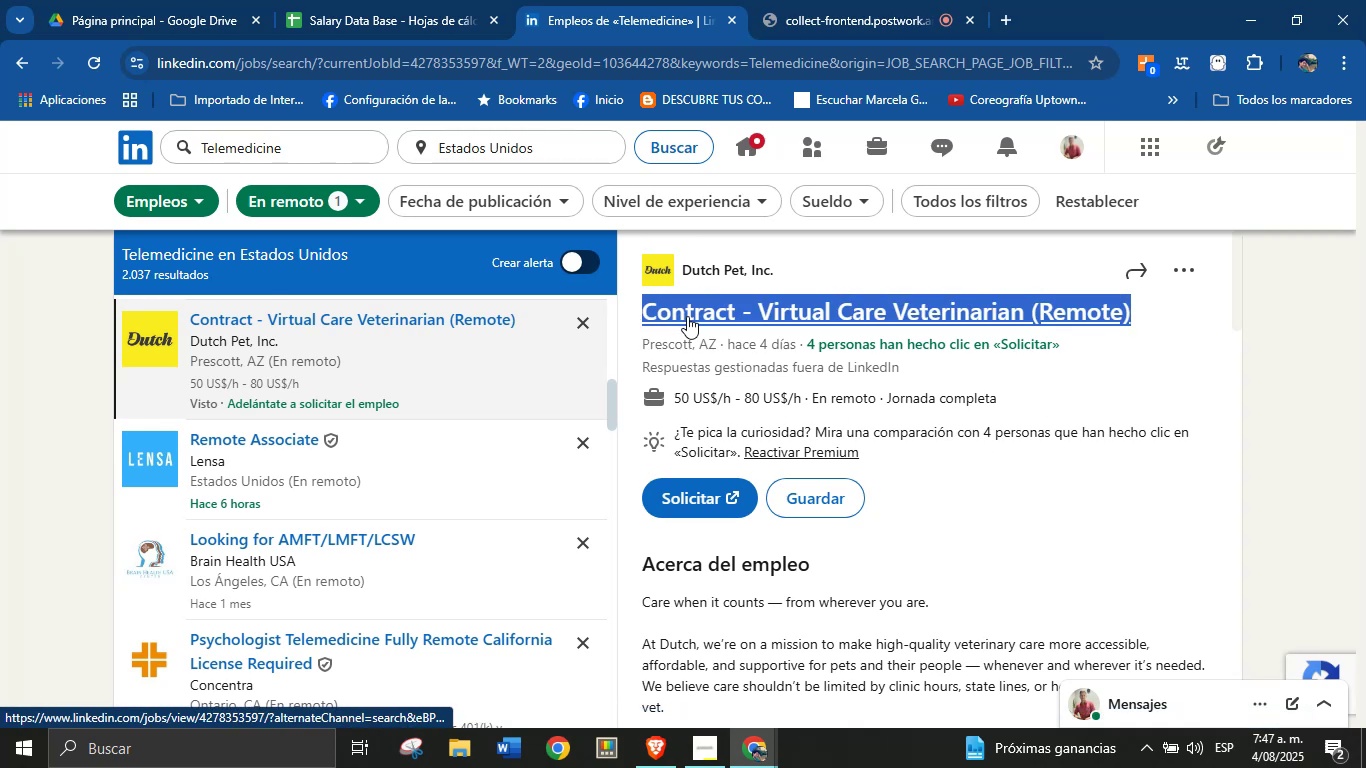 
key(Alt+Control+ControlLeft)
 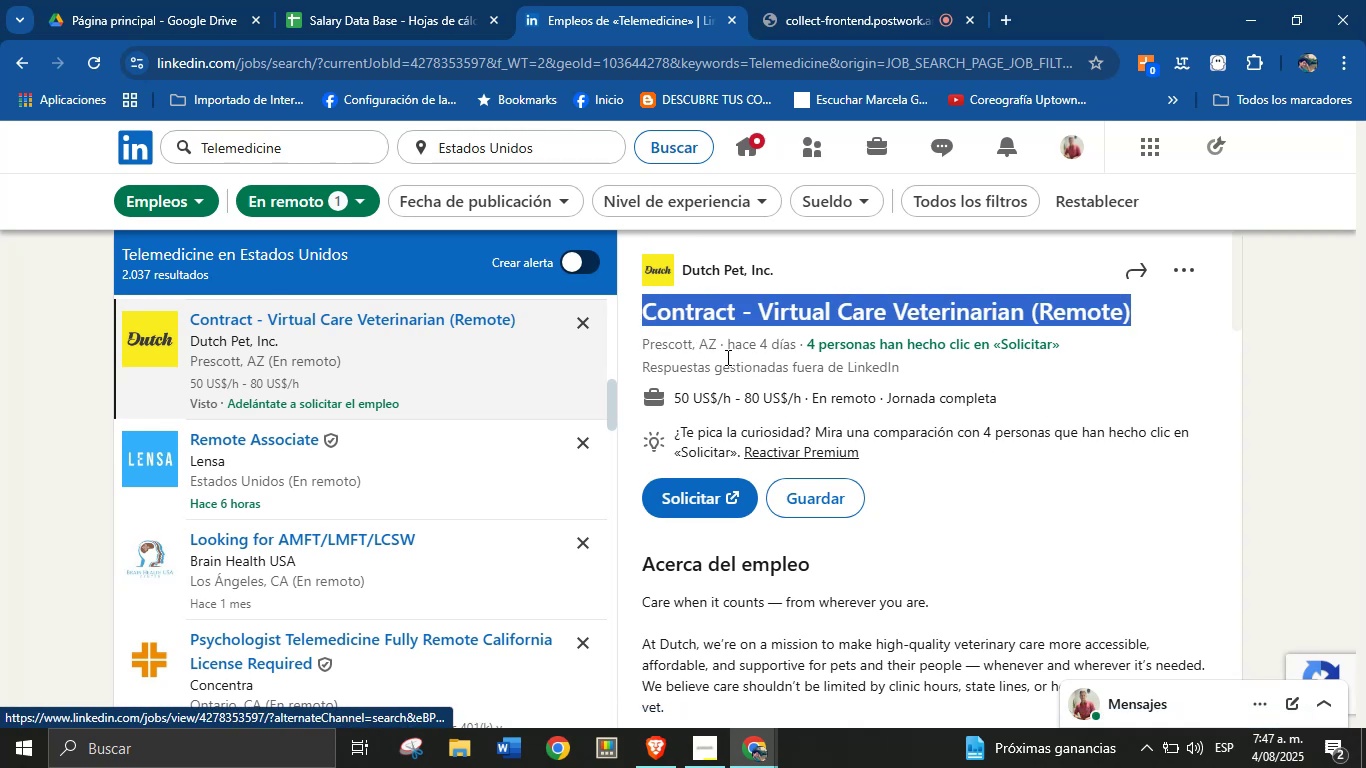 
key(Alt+AltLeft)
 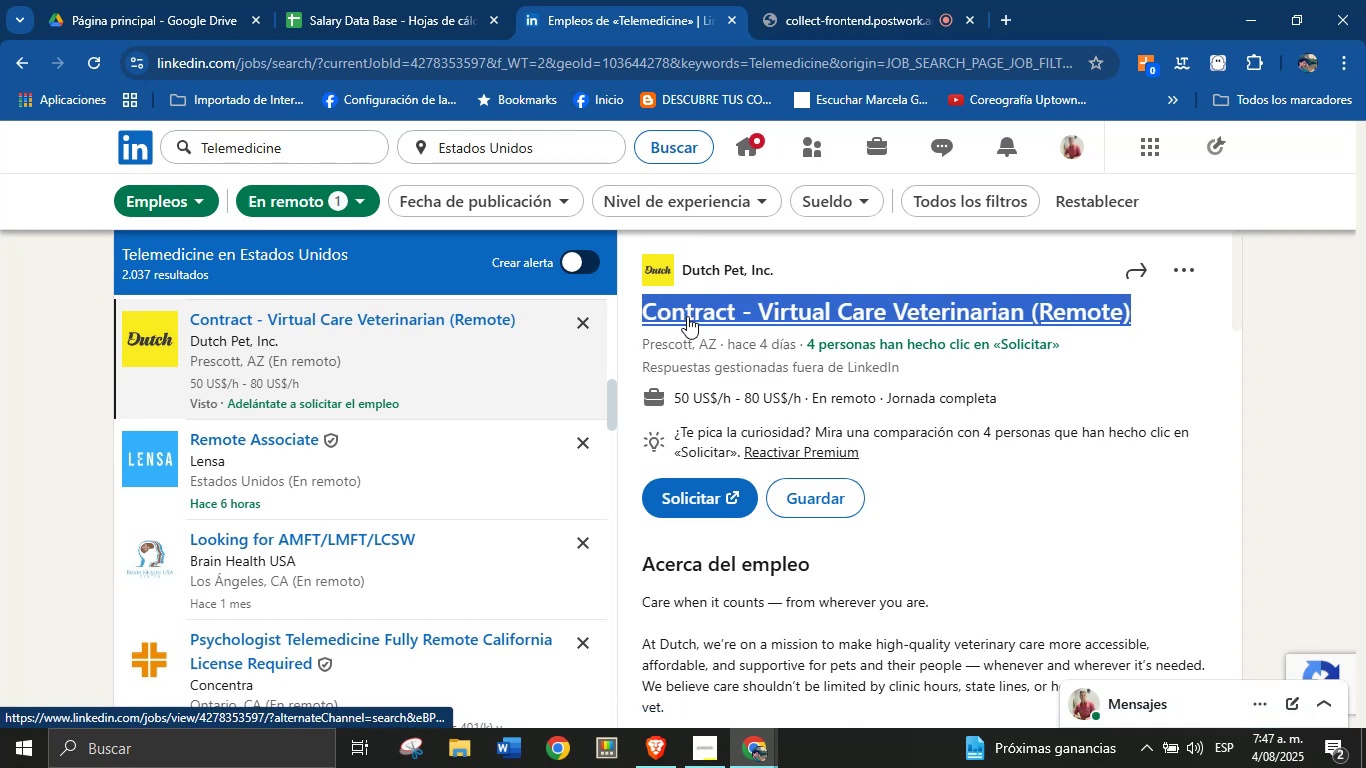 
key(Alt+Control+C)
 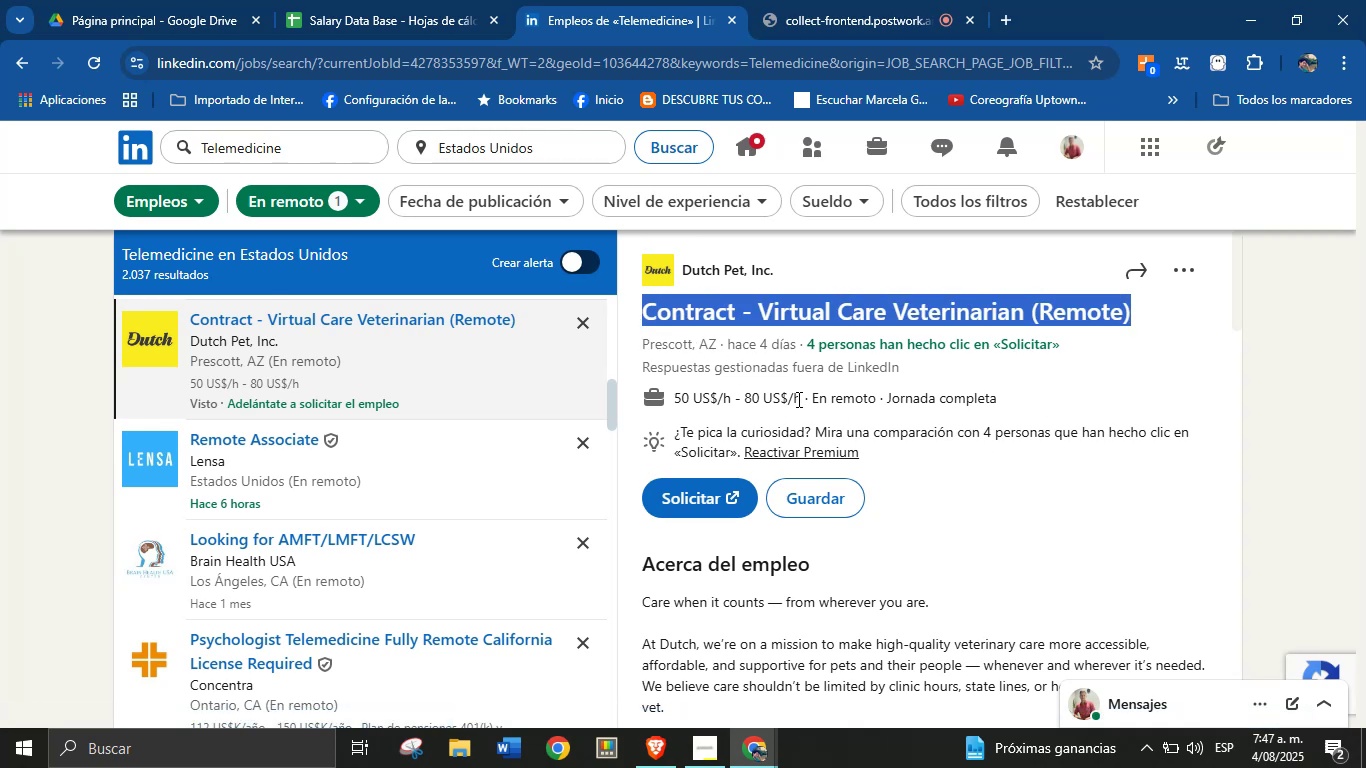 
left_click_drag(start_coordinate=[801, 398], to_coordinate=[673, 400])
 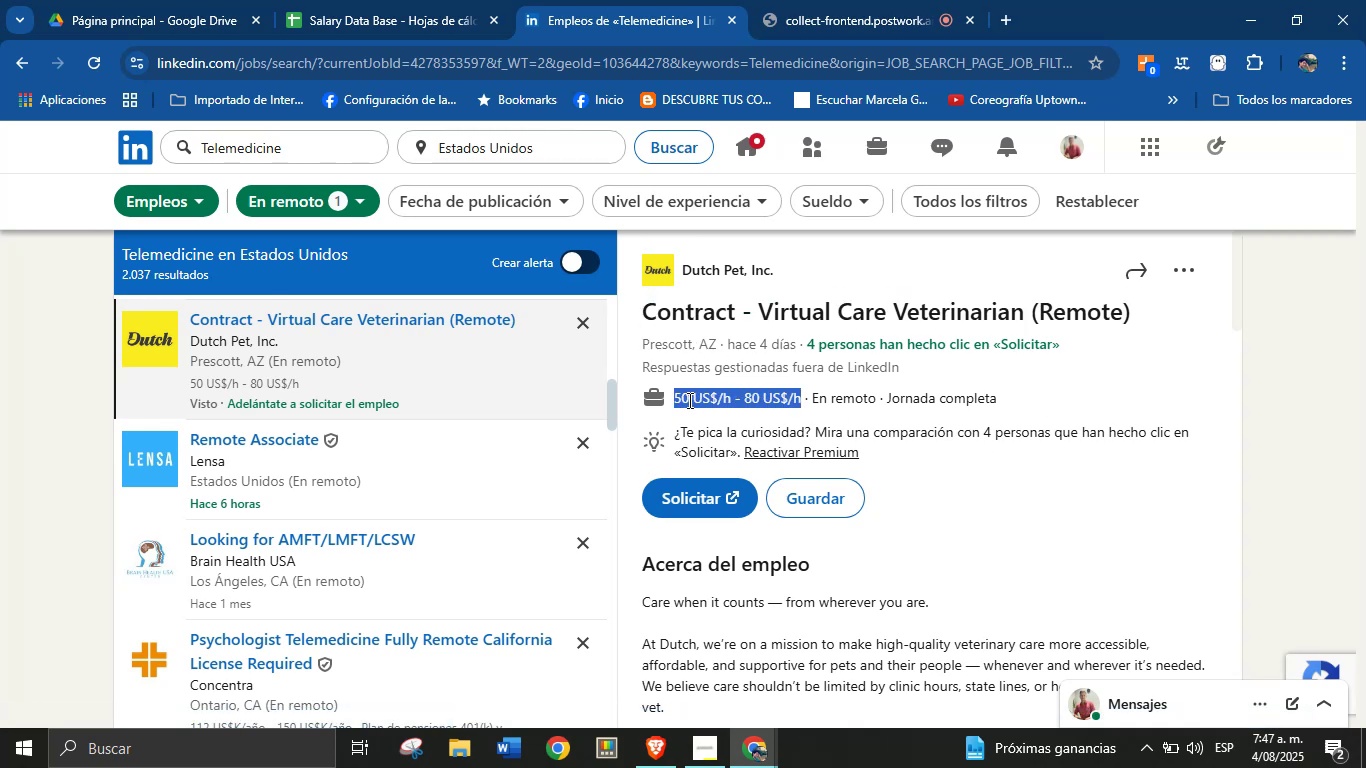 
key(Alt+Control+ControlLeft)
 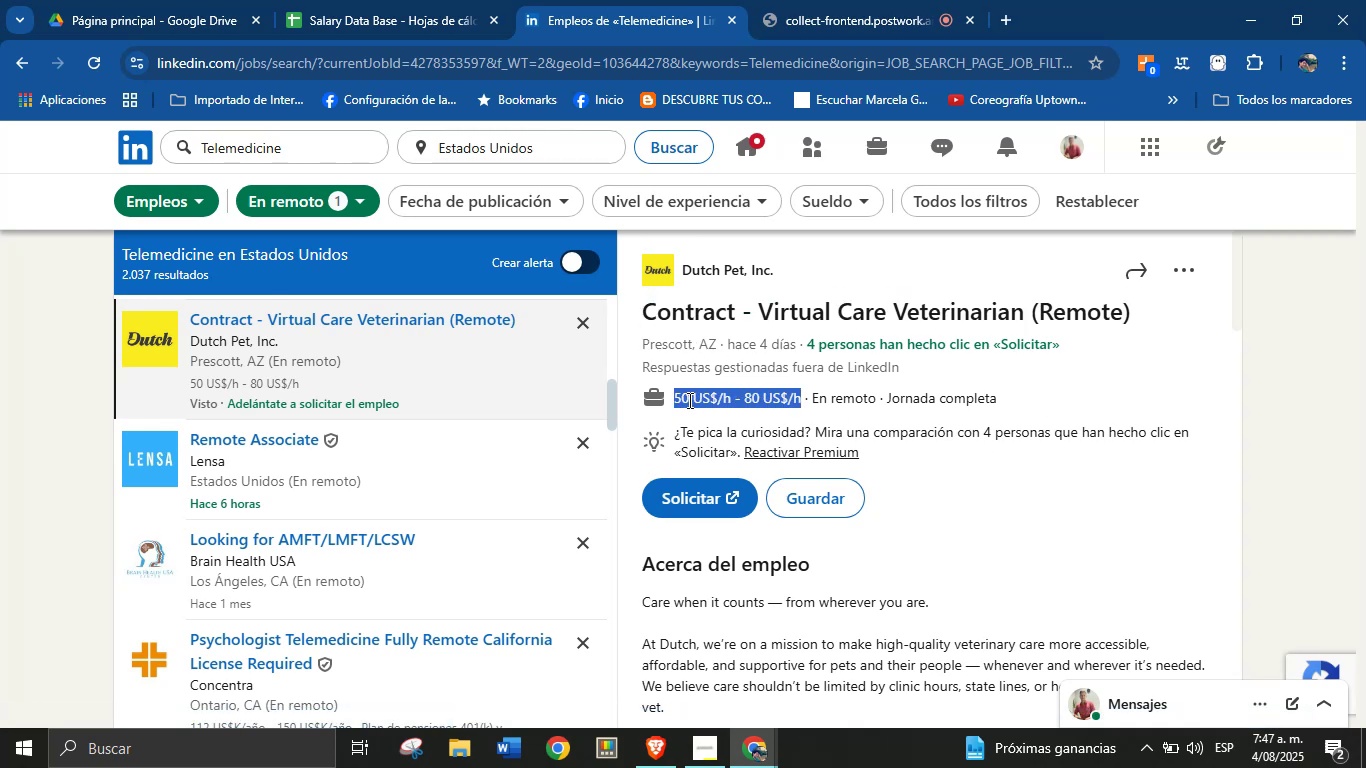 
key(Alt+AltLeft)
 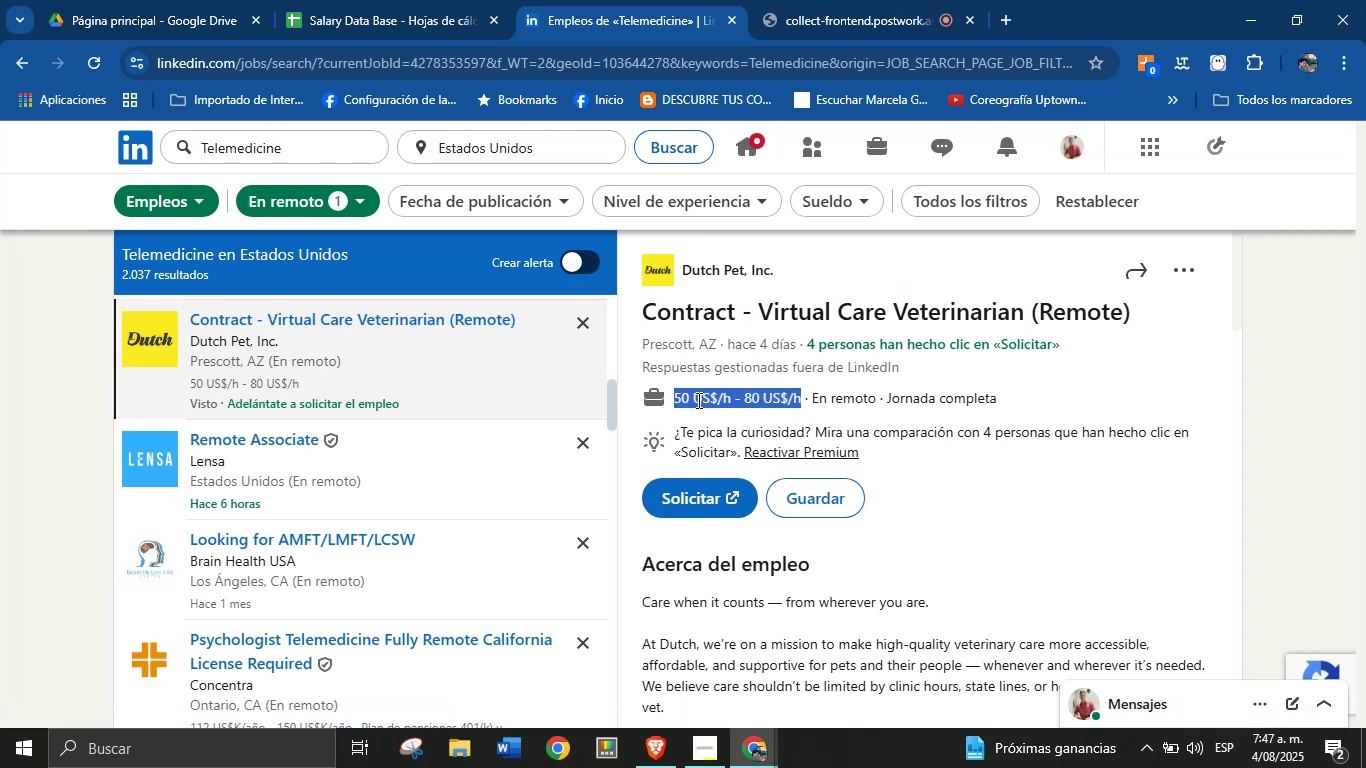 
key(Alt+Control+C)
 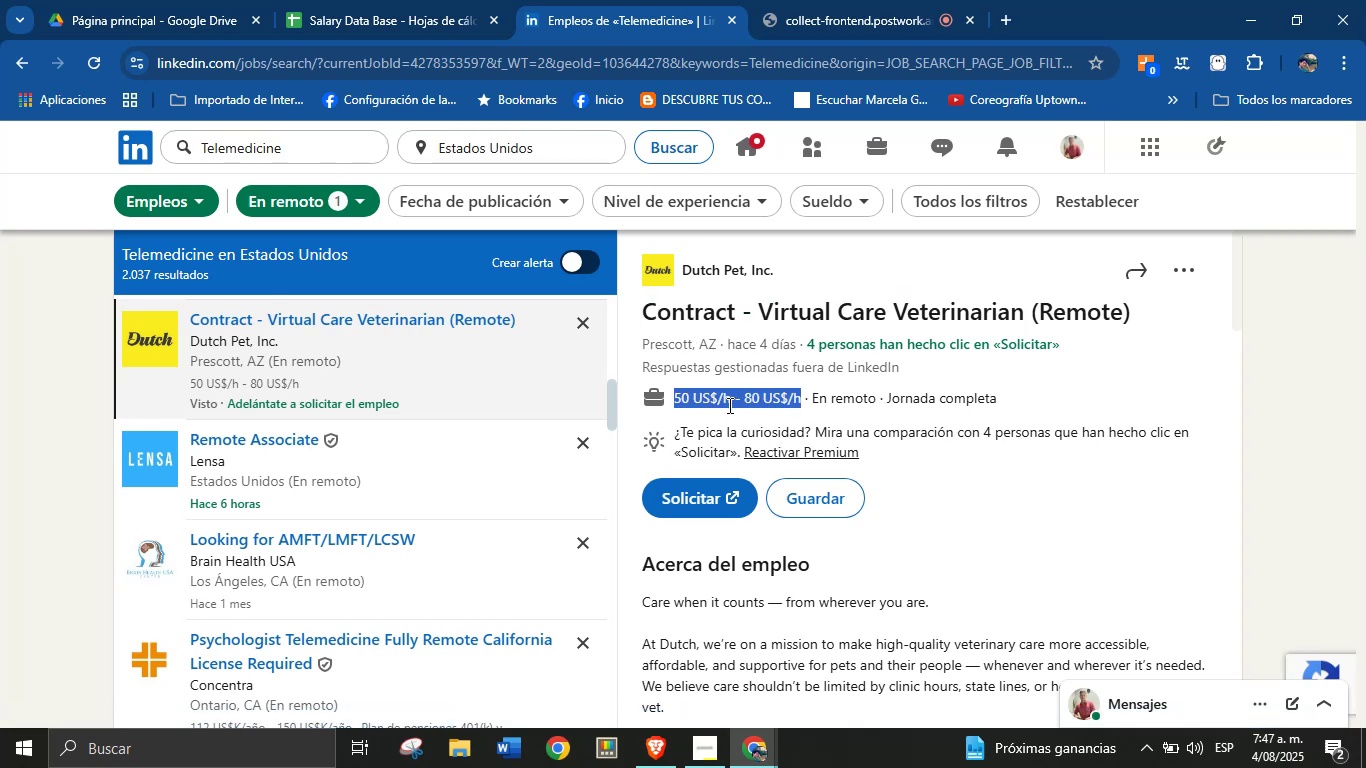 
scroll: coordinate [798, 472], scroll_direction: down, amount: 17.0
 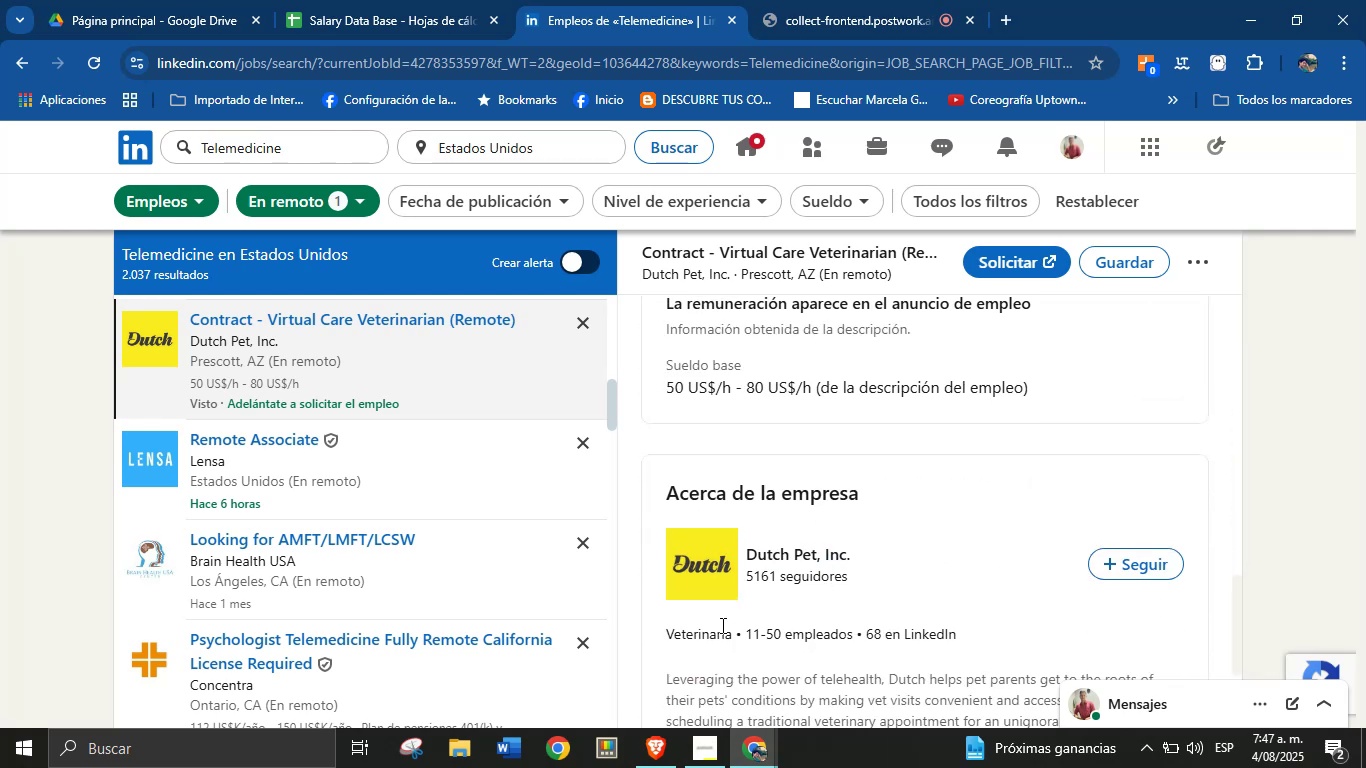 
double_click([711, 636])
 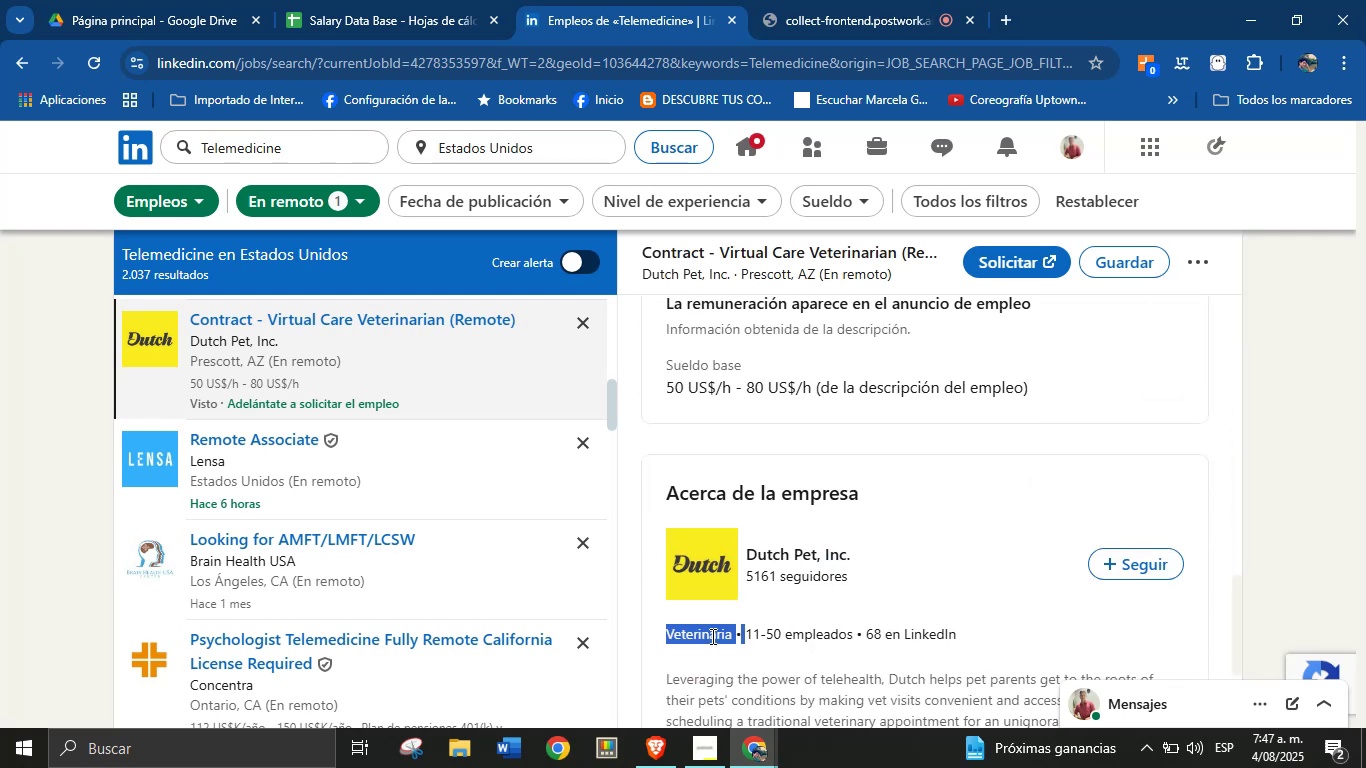 
key(Alt+AltLeft)
 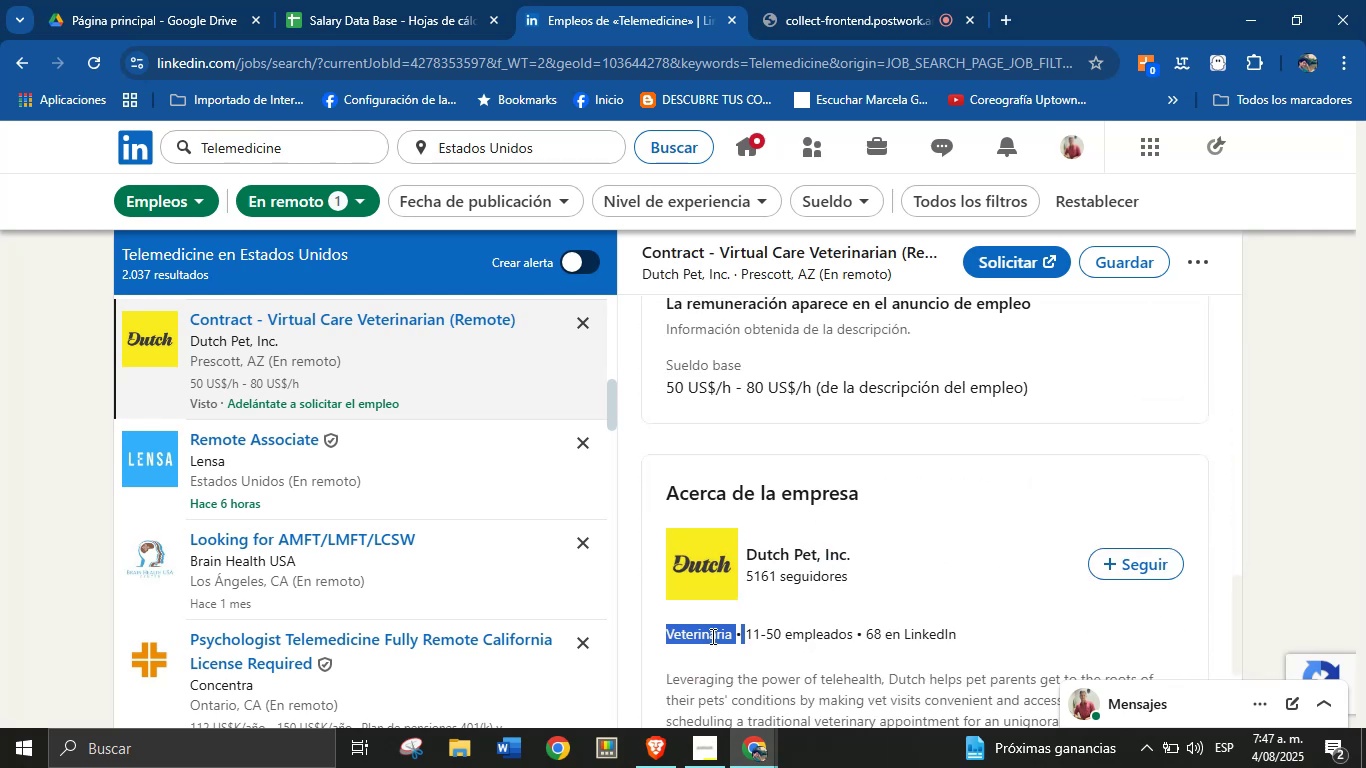 
key(Alt+Control+ControlLeft)
 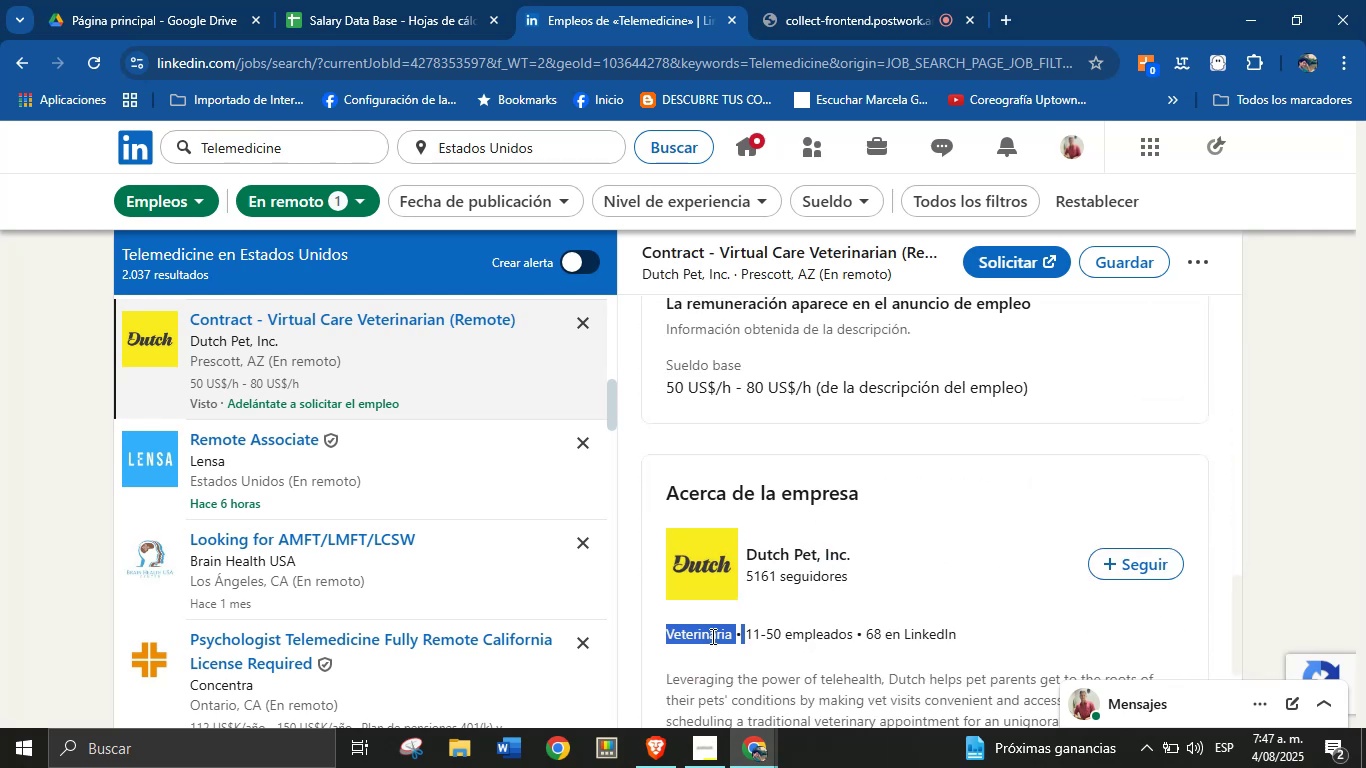 
key(Alt+Control+C)
 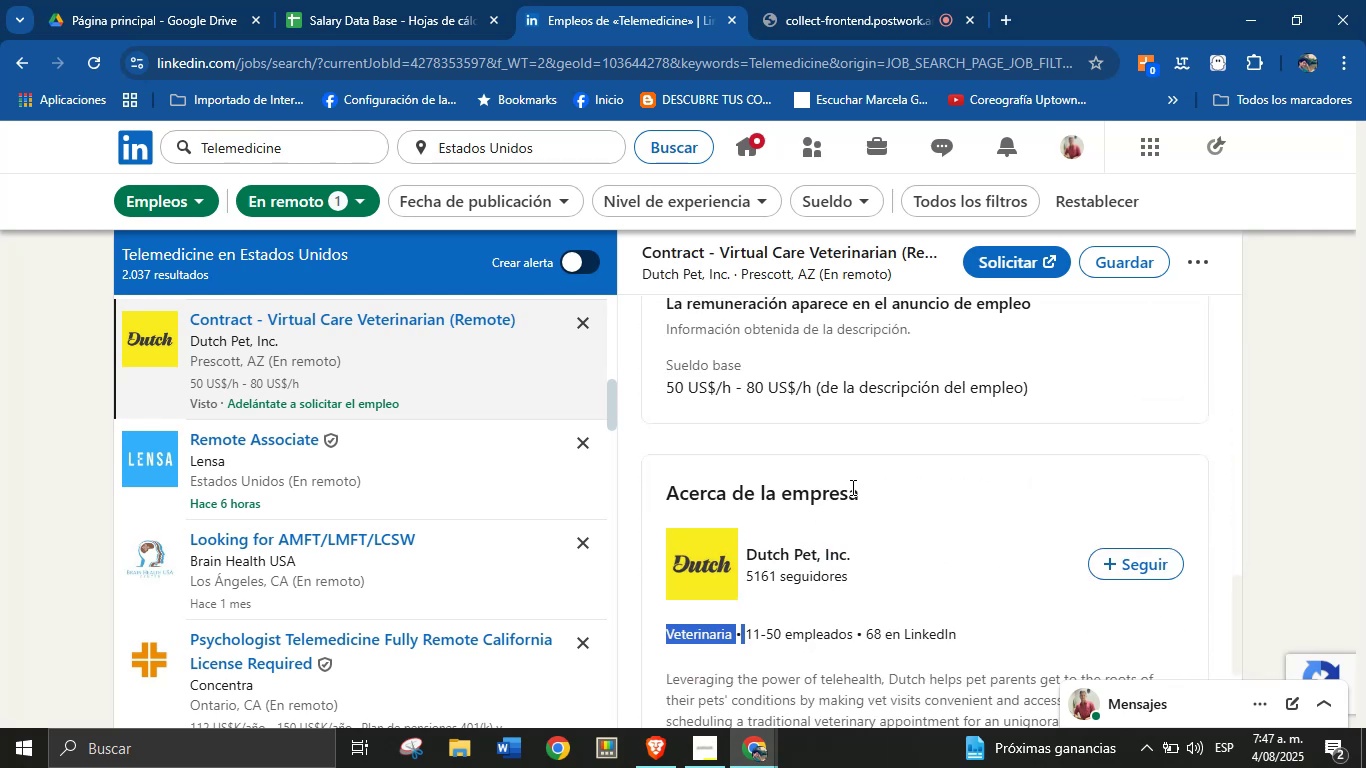 
scroll: coordinate [884, 527], scroll_direction: down, amount: 5.0
 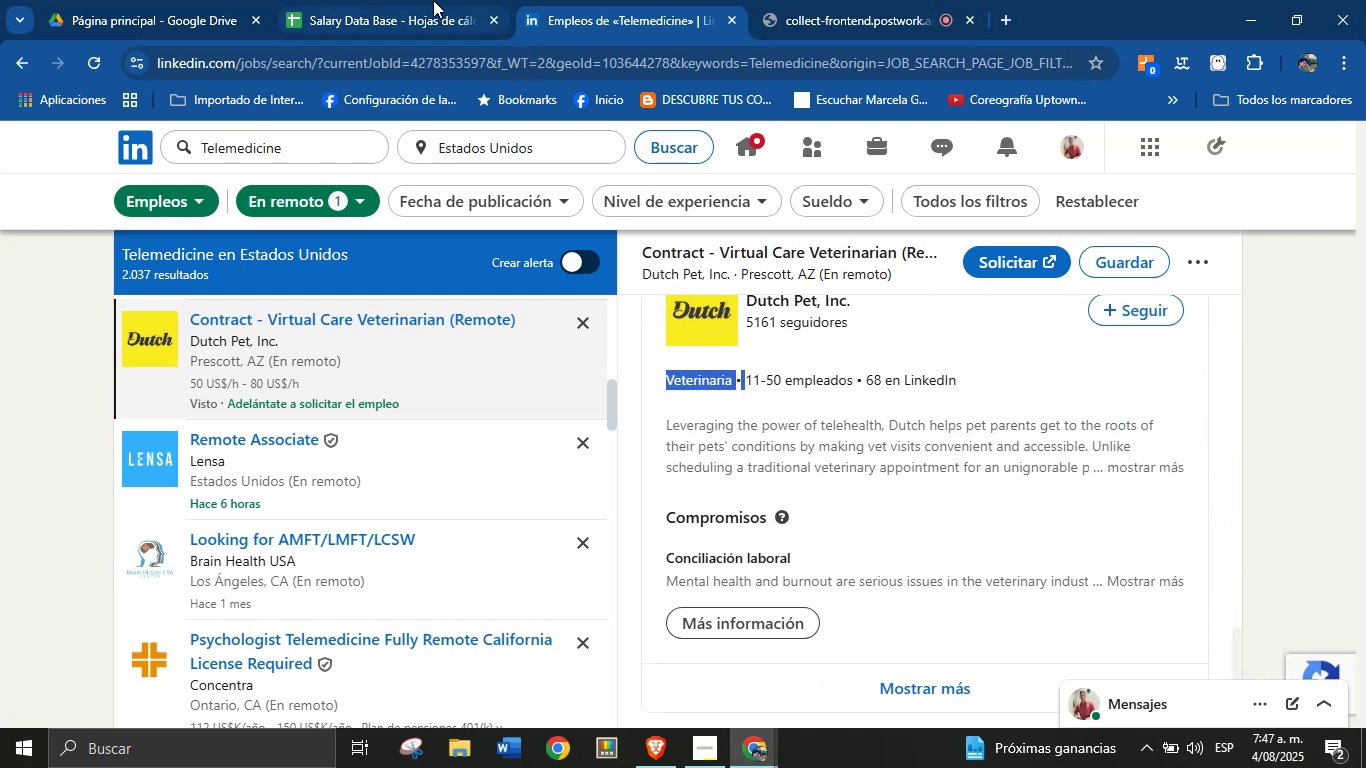 
key(Meta+V)
 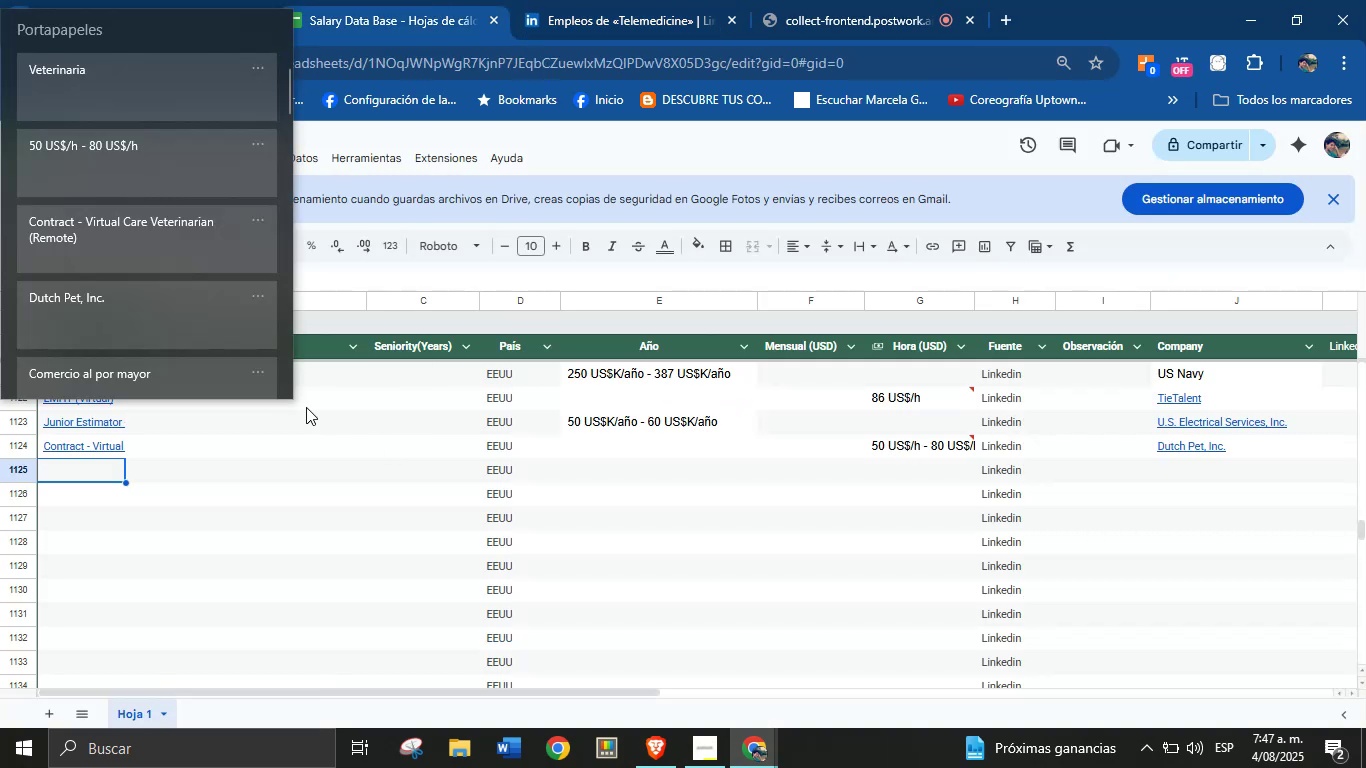 
key(Meta+MetaLeft)
 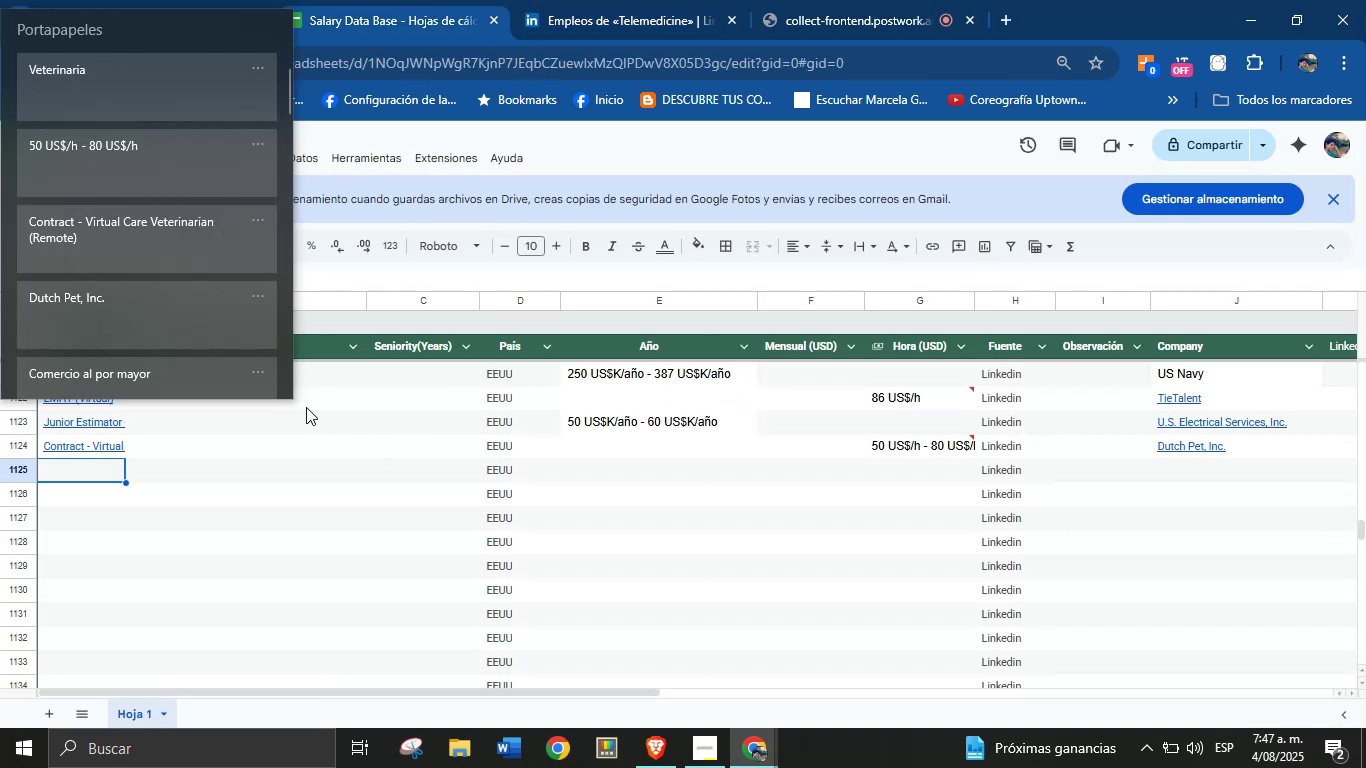 
key(Meta+MetaLeft)
 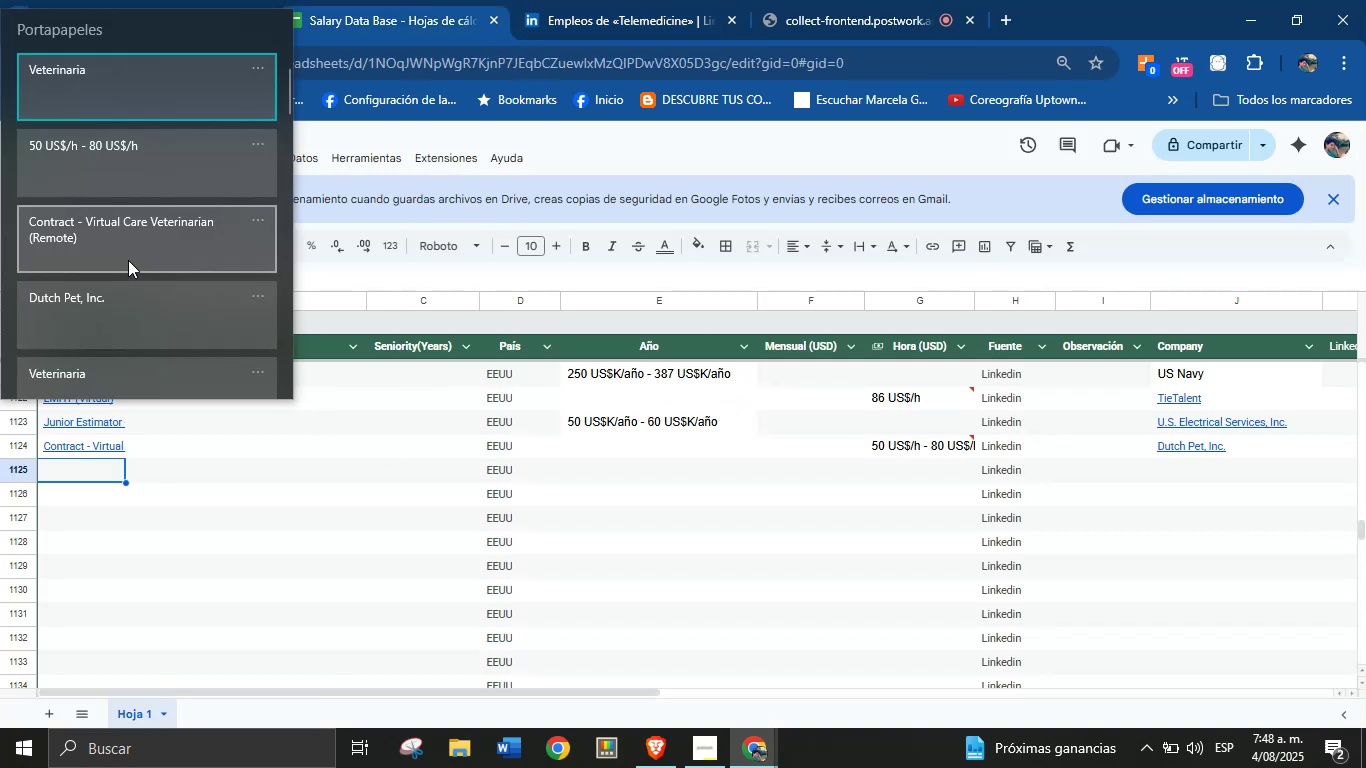 
left_click([125, 252])
 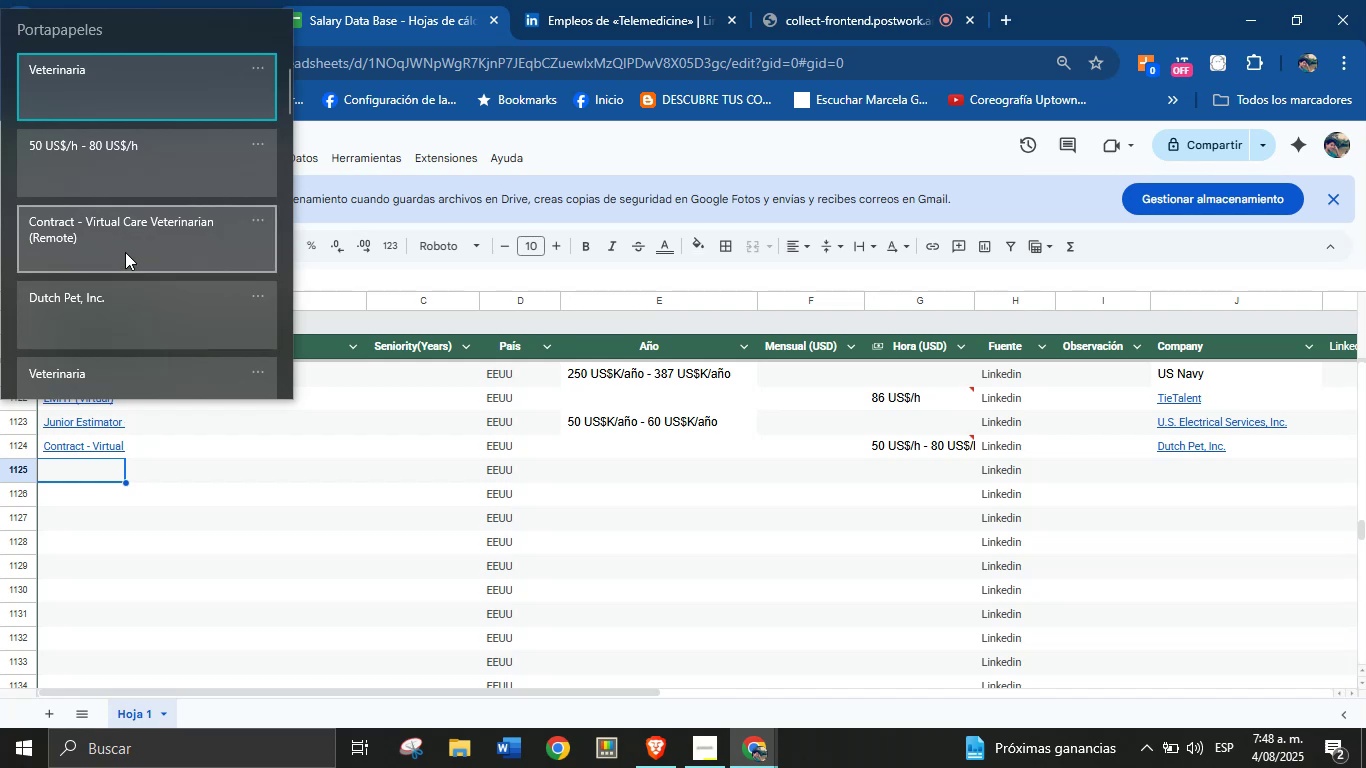 
key(Control+ControlLeft)
 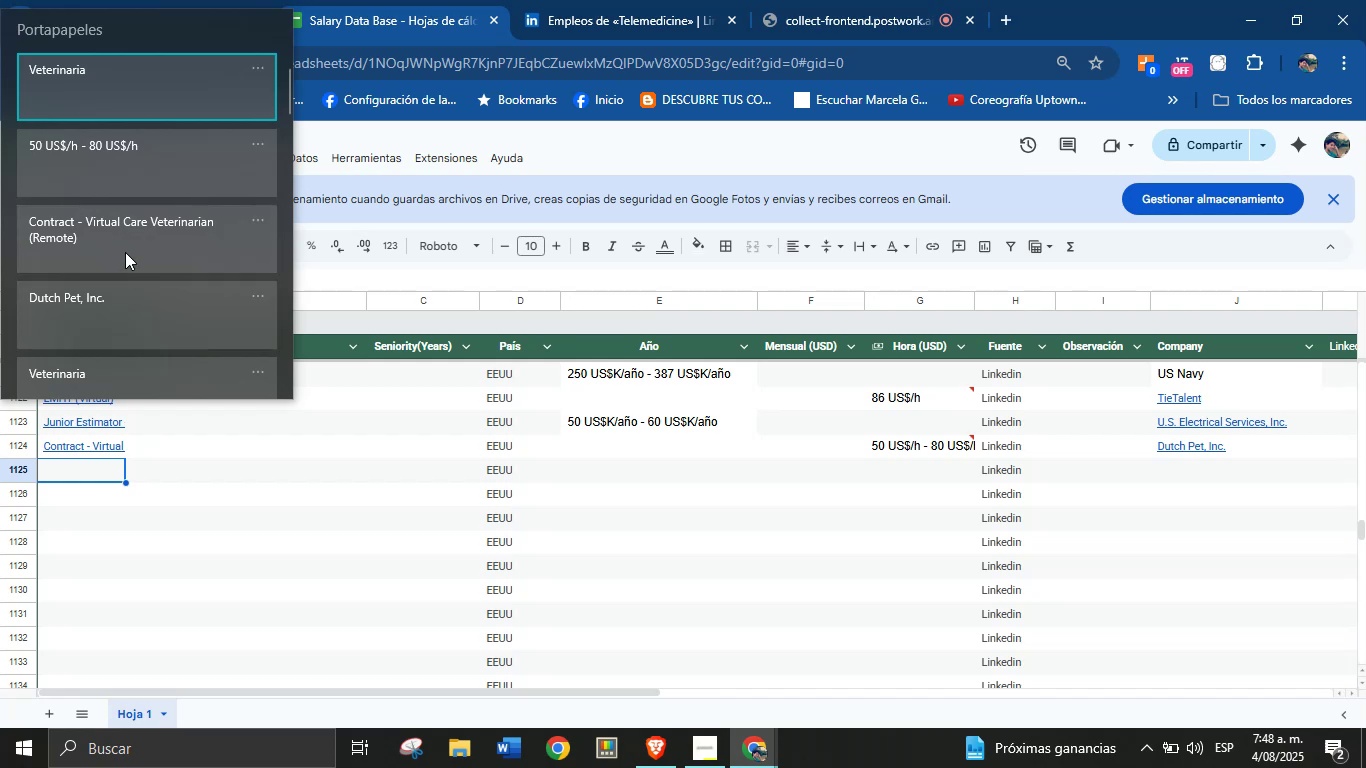 
key(Control+V)
 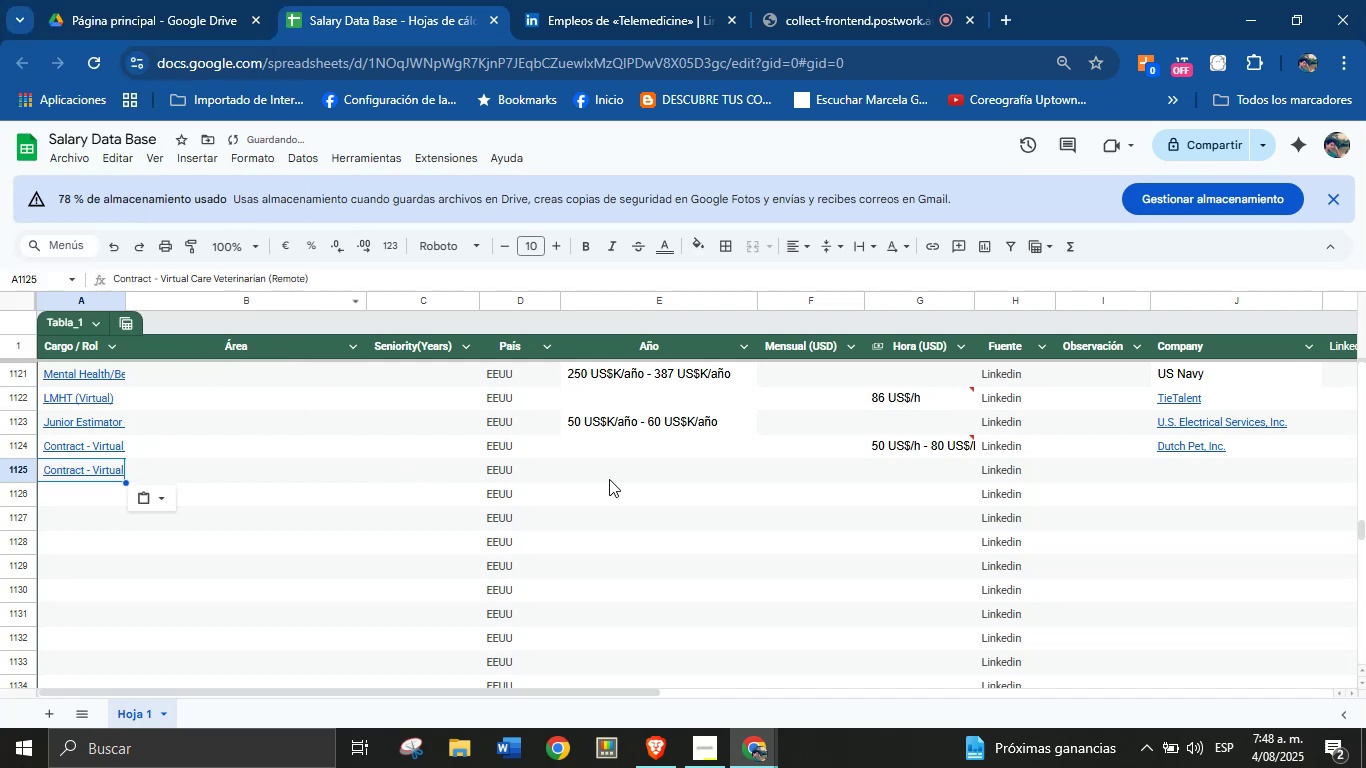 
left_click([640, 462])
 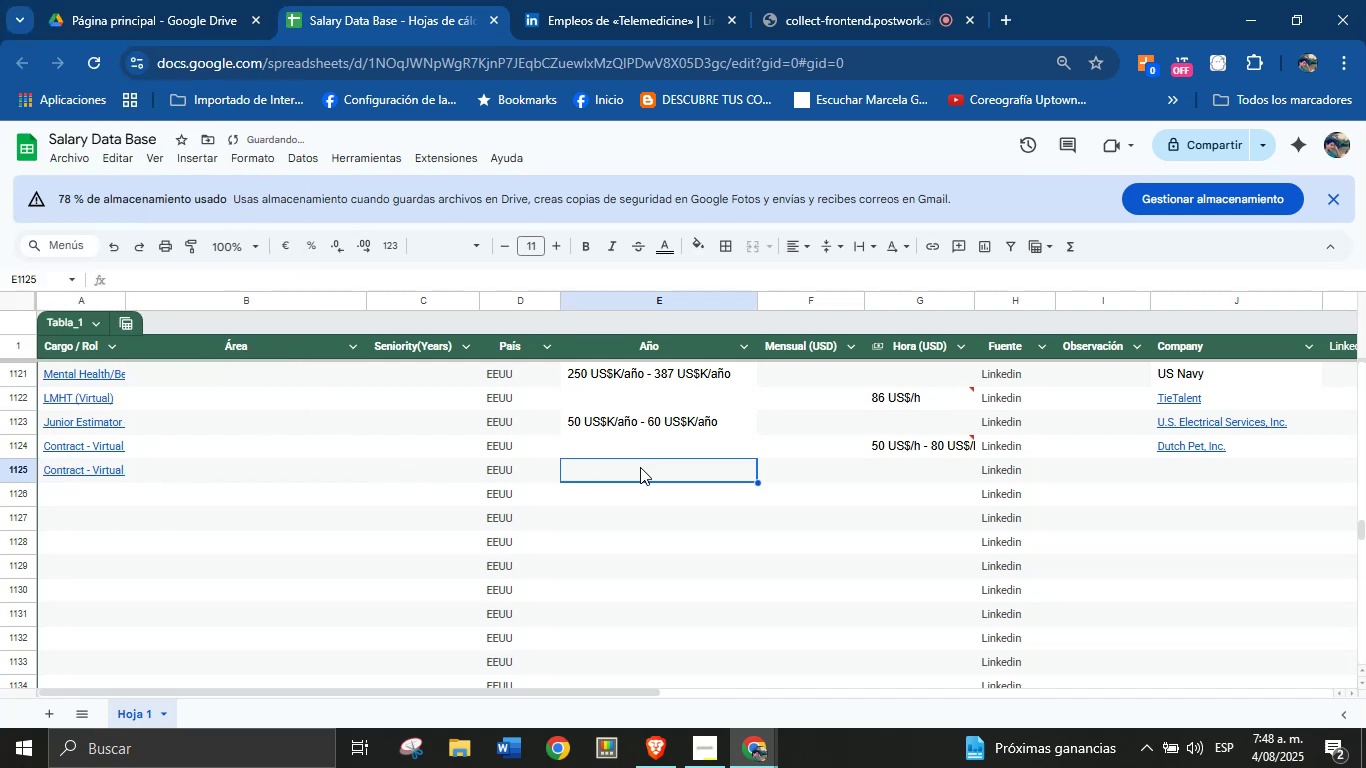 
key(Meta+MetaLeft)
 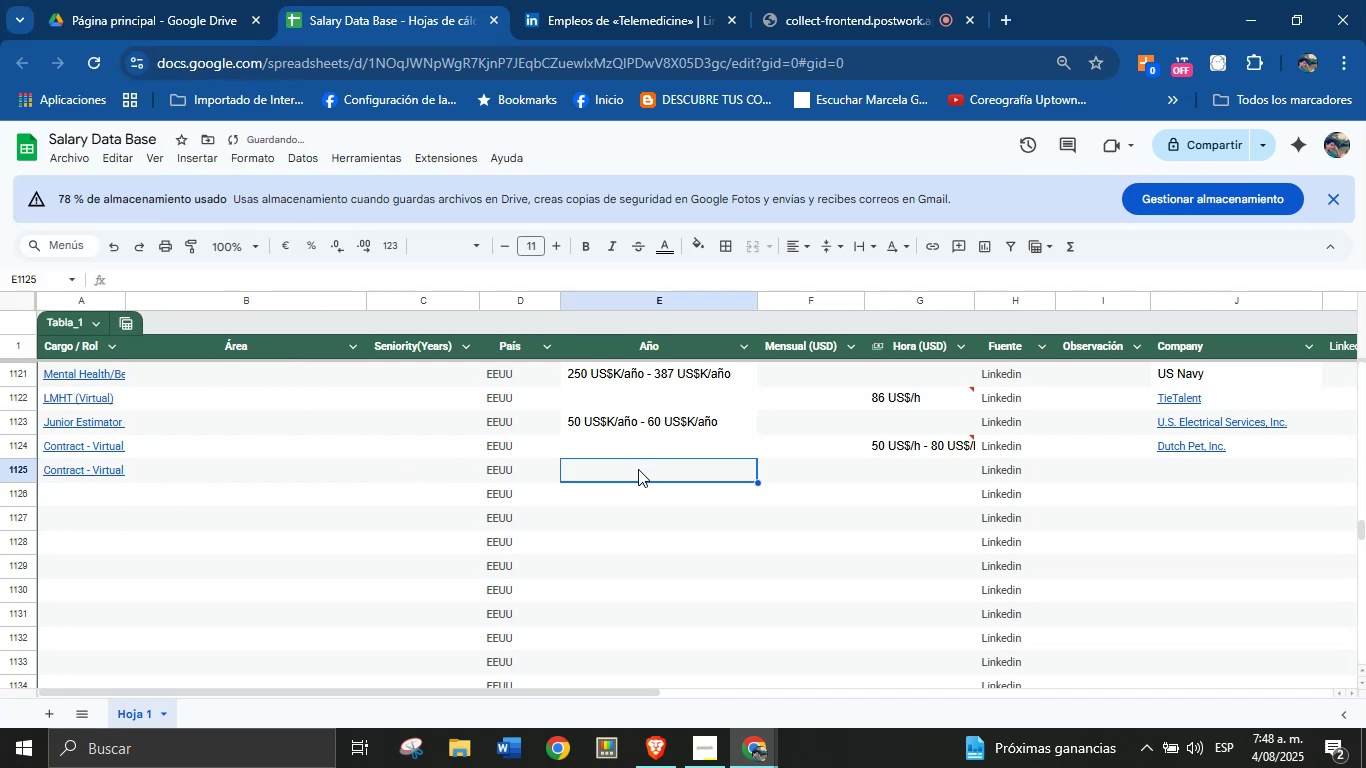 
key(Meta+V)
 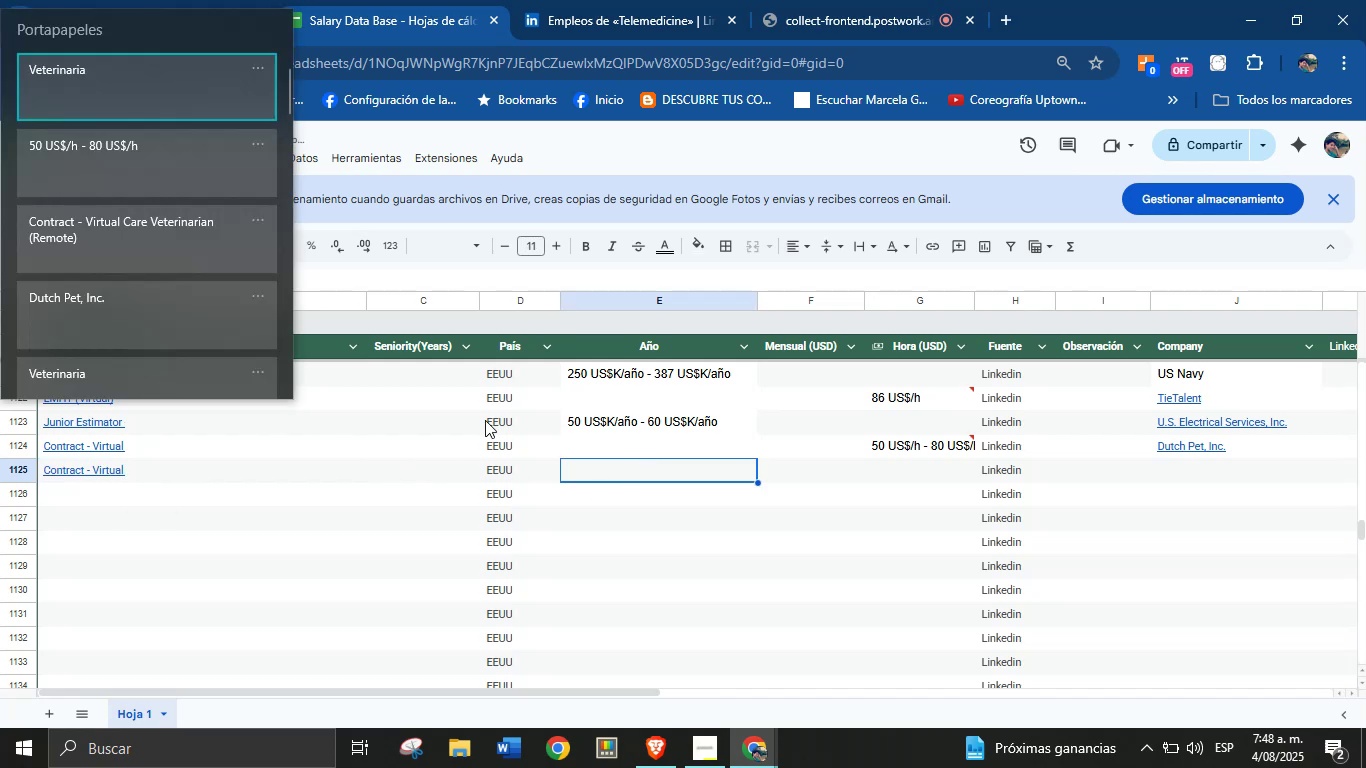 
key(Meta+MetaLeft)
 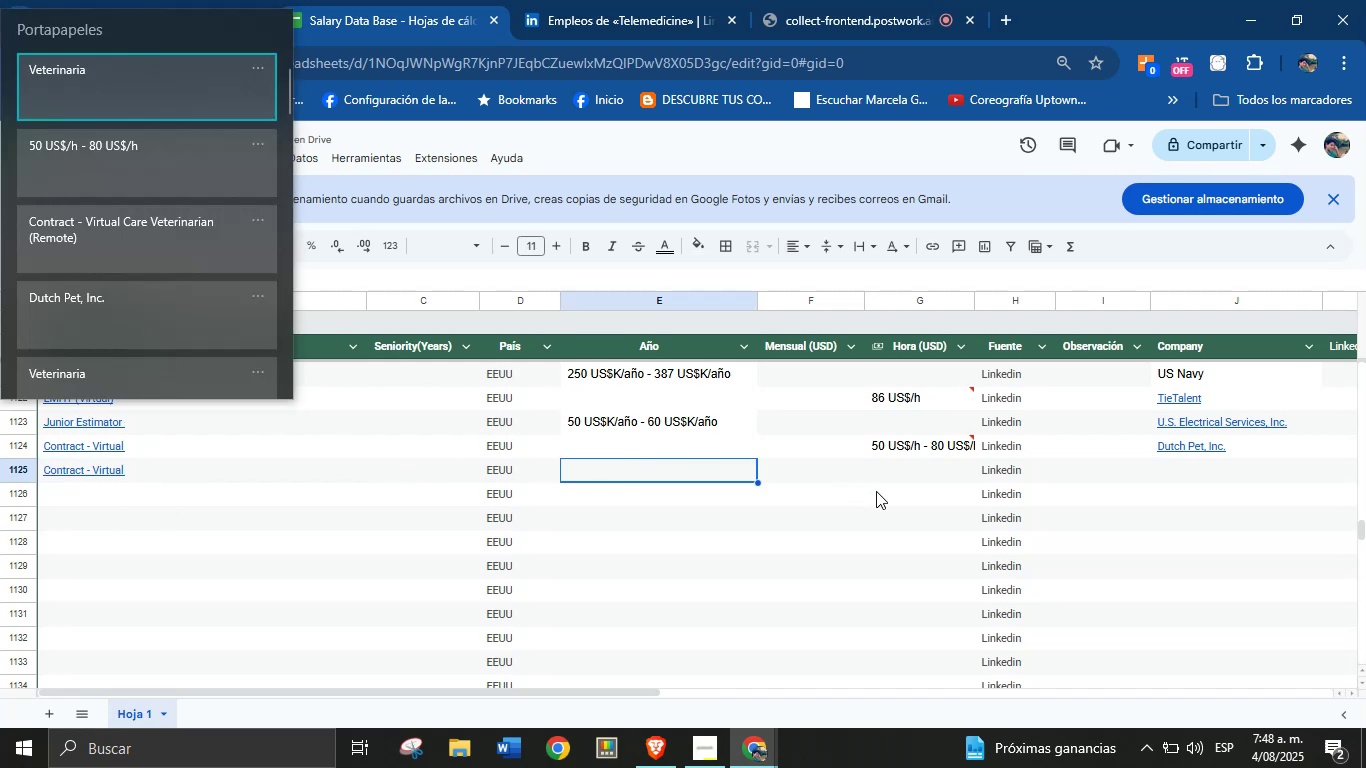 
double_click([913, 474])
 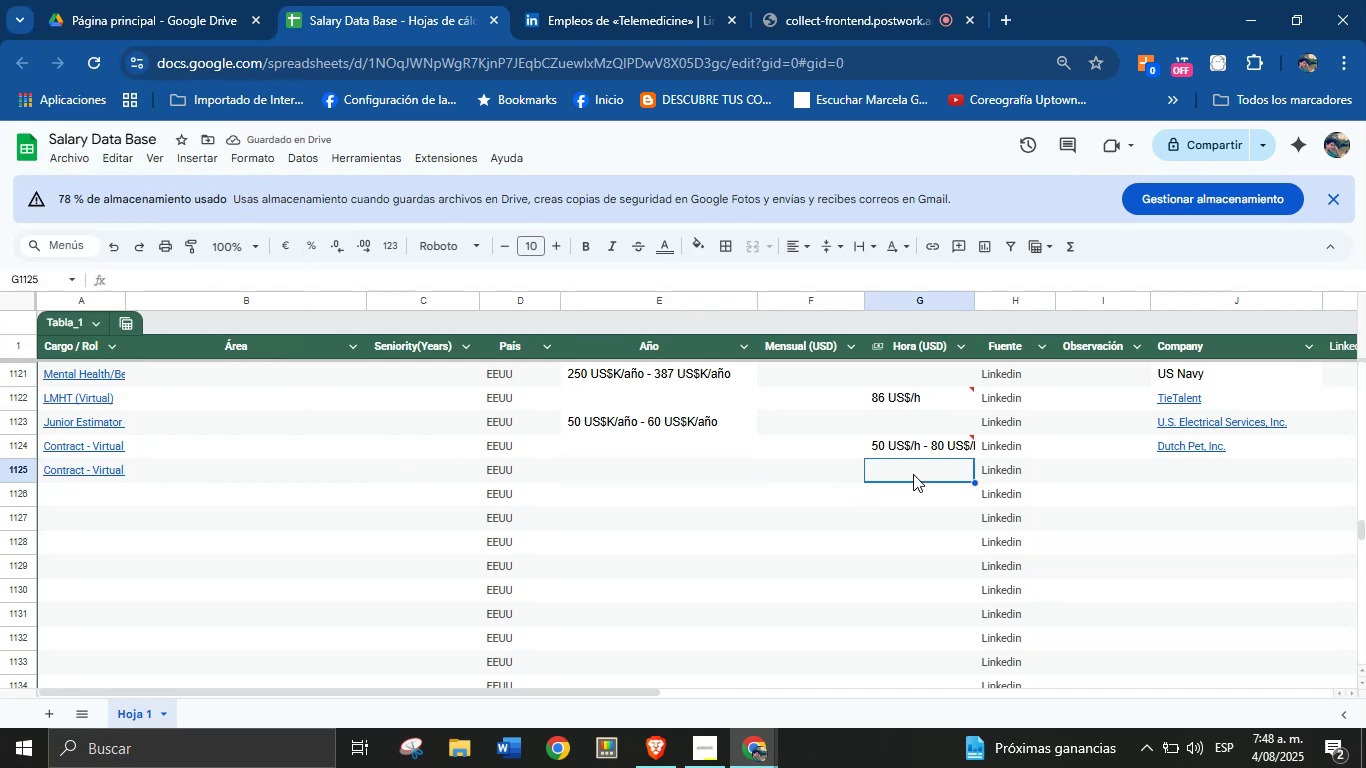 
key(Meta+MetaLeft)
 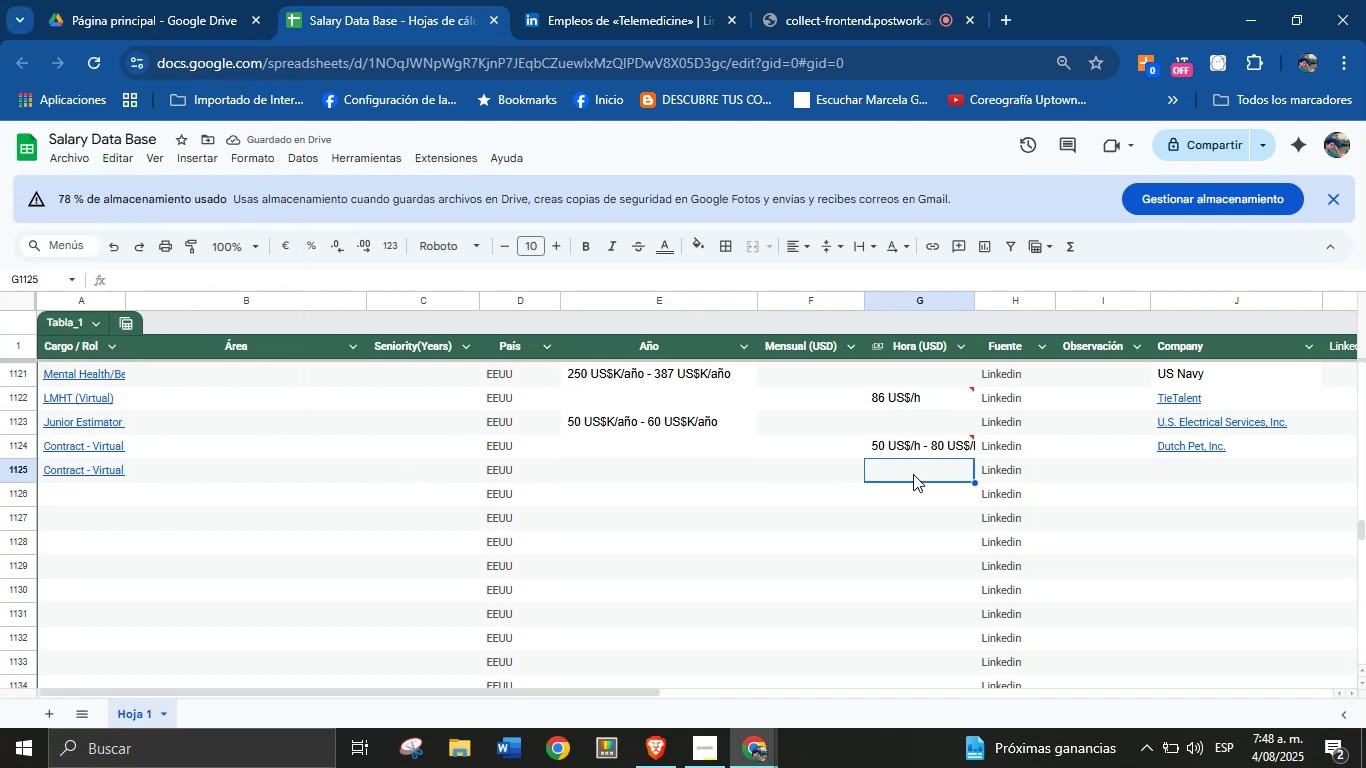 
key(Meta+MetaLeft)
 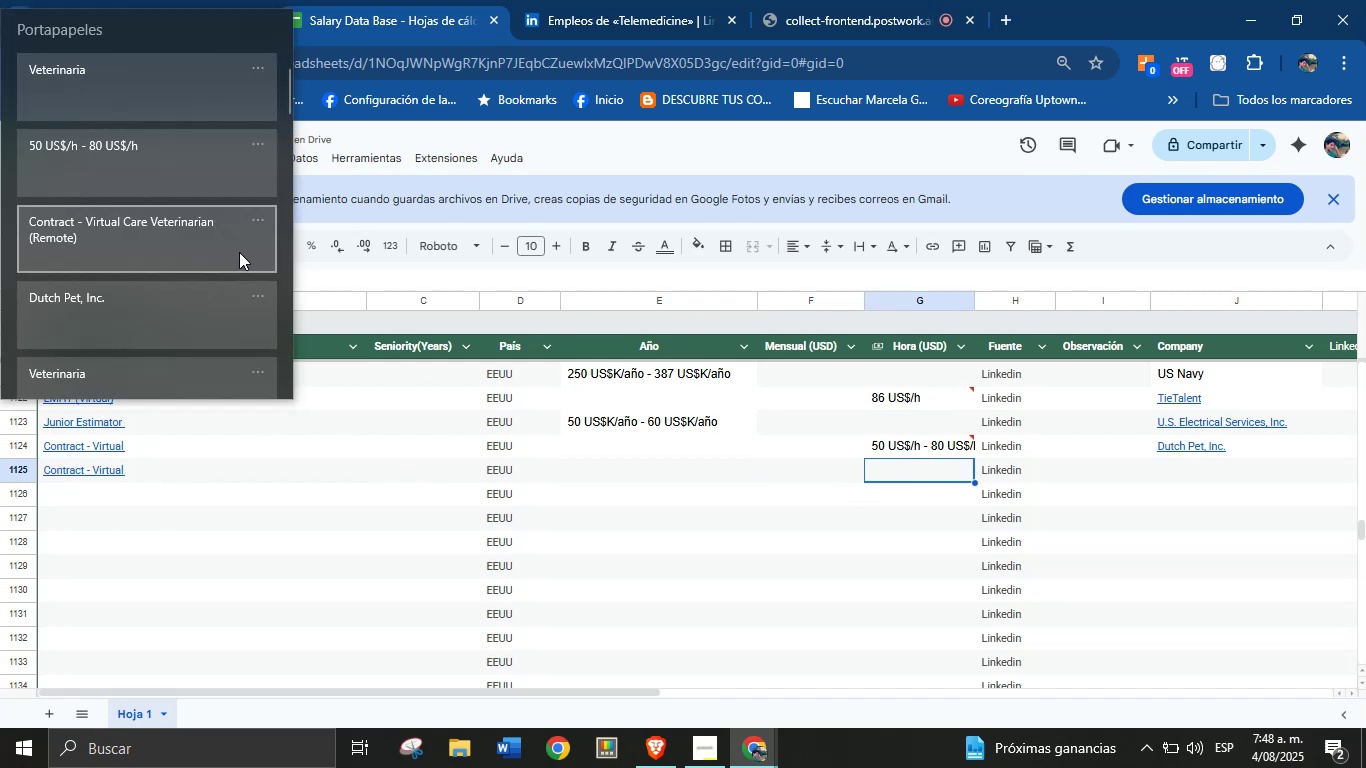 
key(Meta+V)
 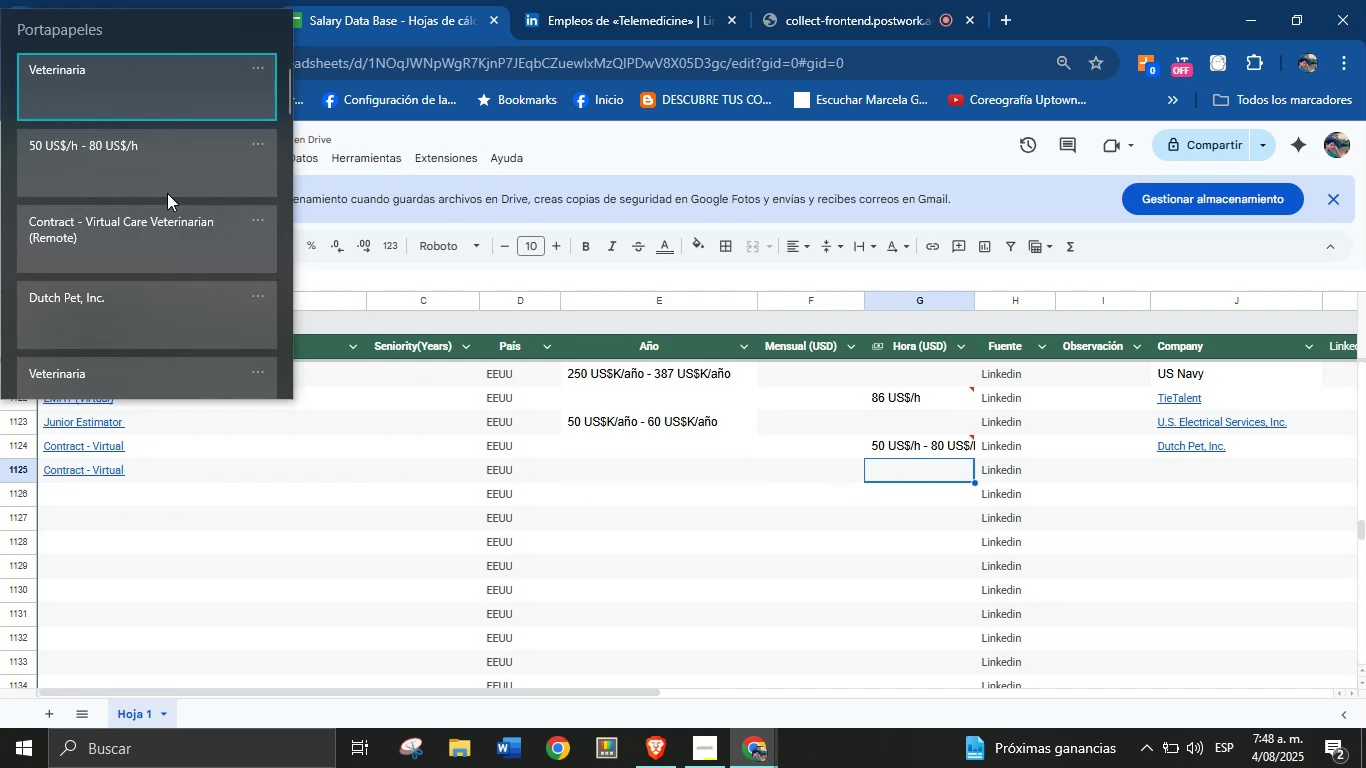 
left_click([157, 171])
 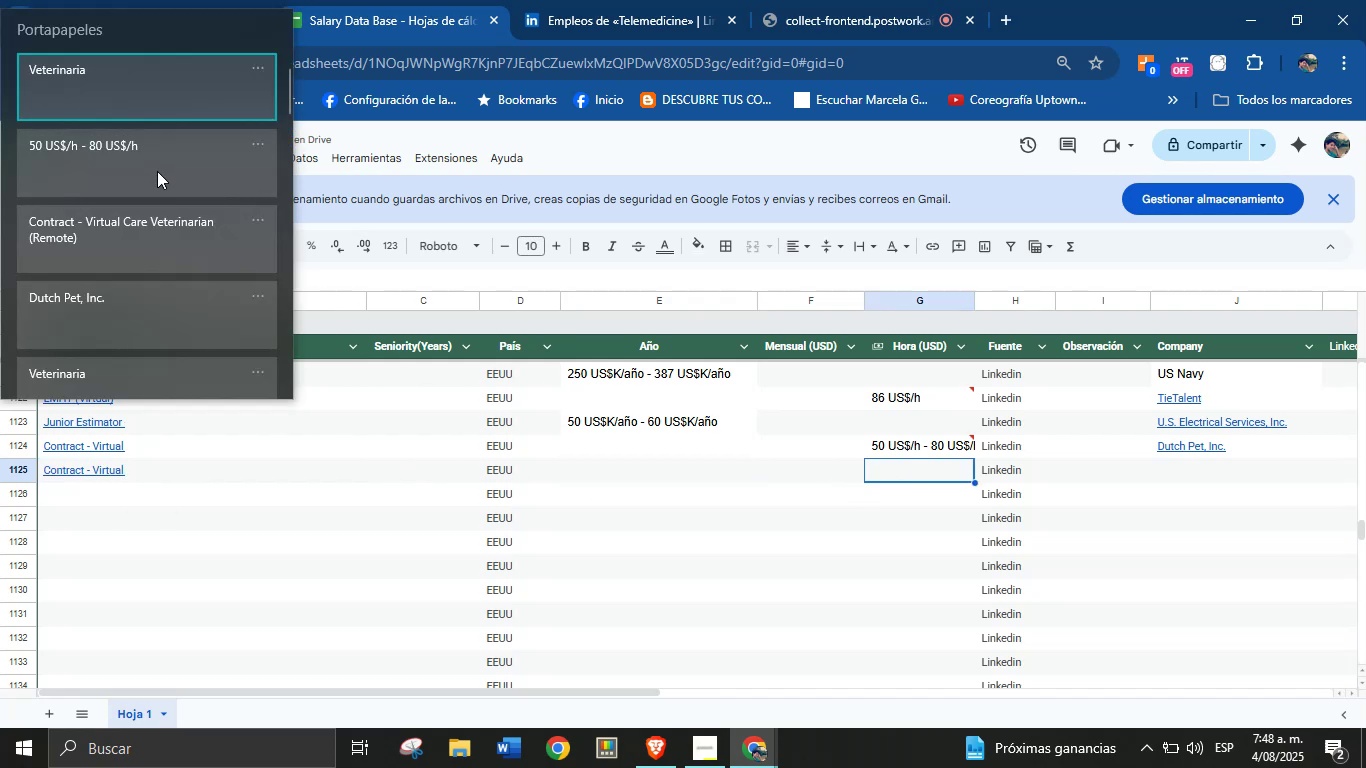 
key(Control+ControlLeft)
 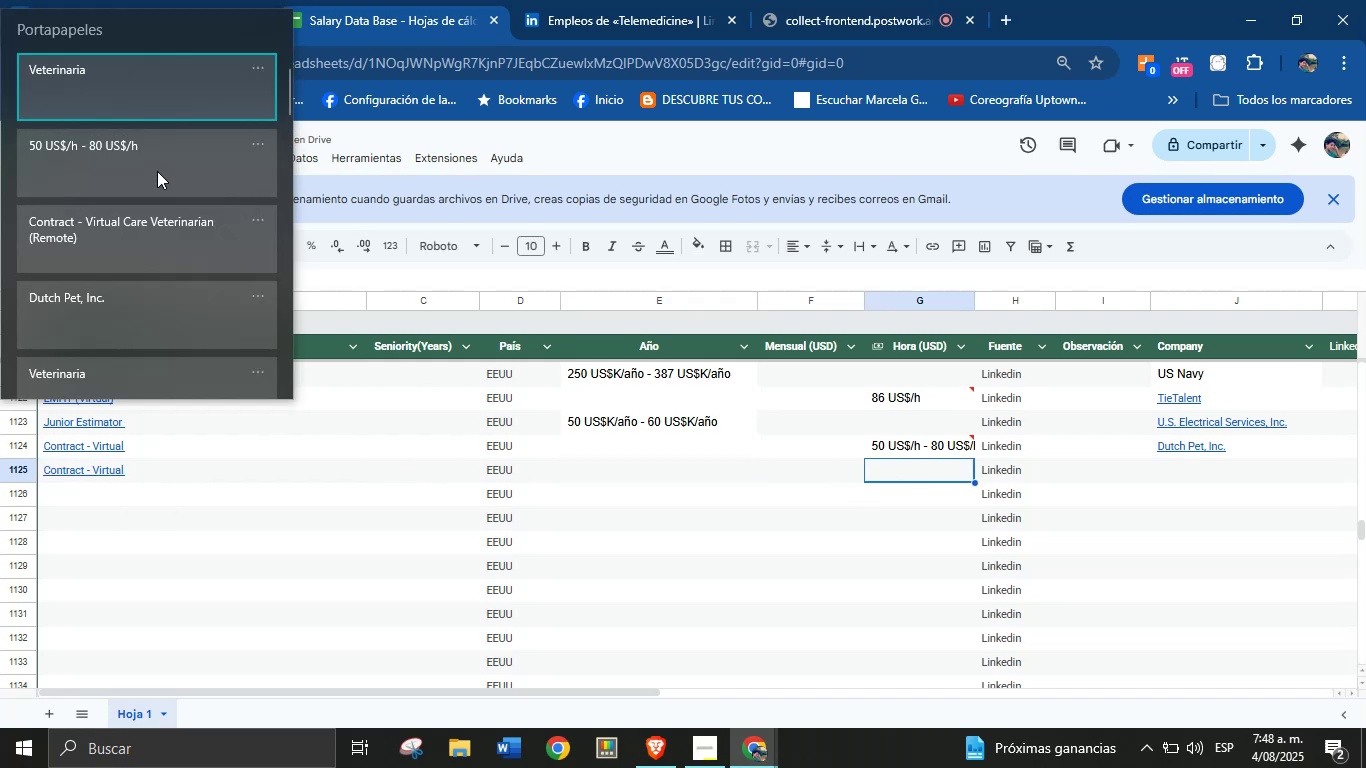 
key(Control+V)
 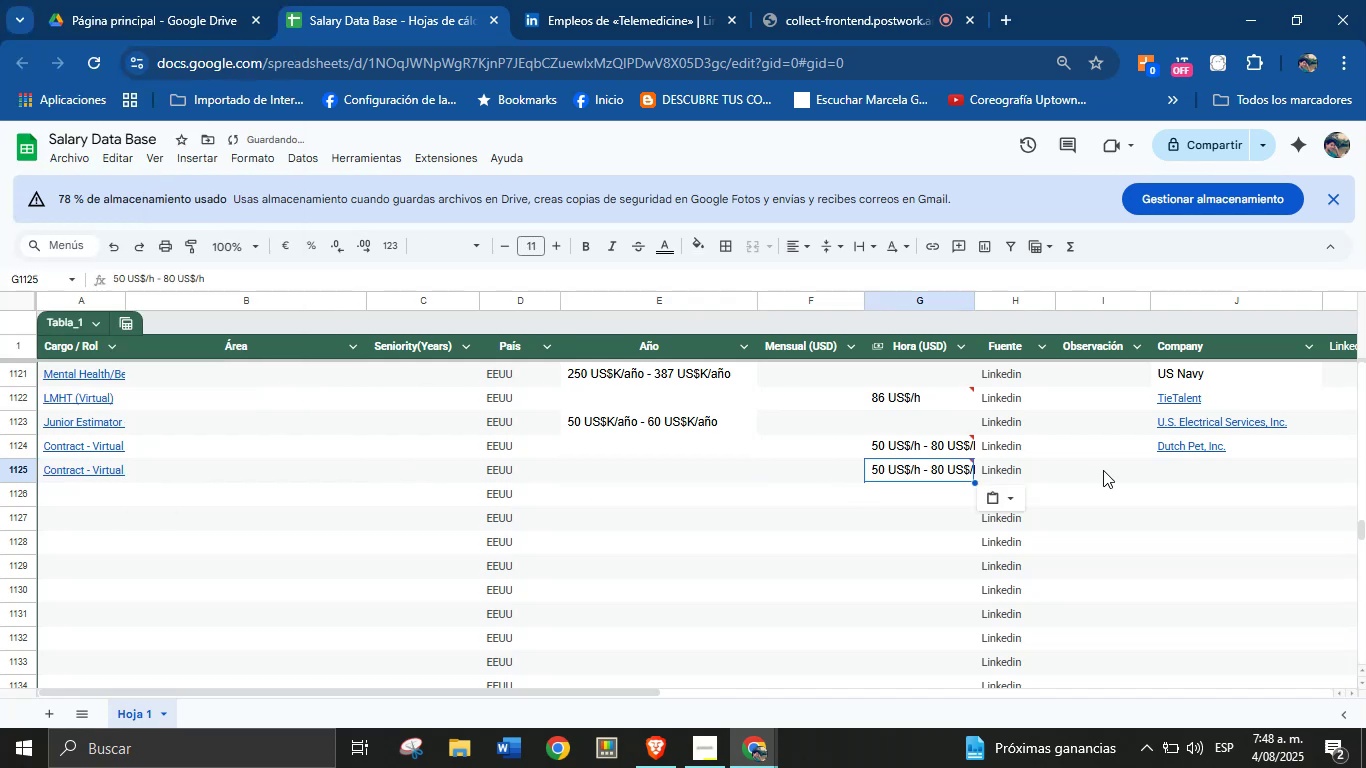 
left_click([1179, 474])
 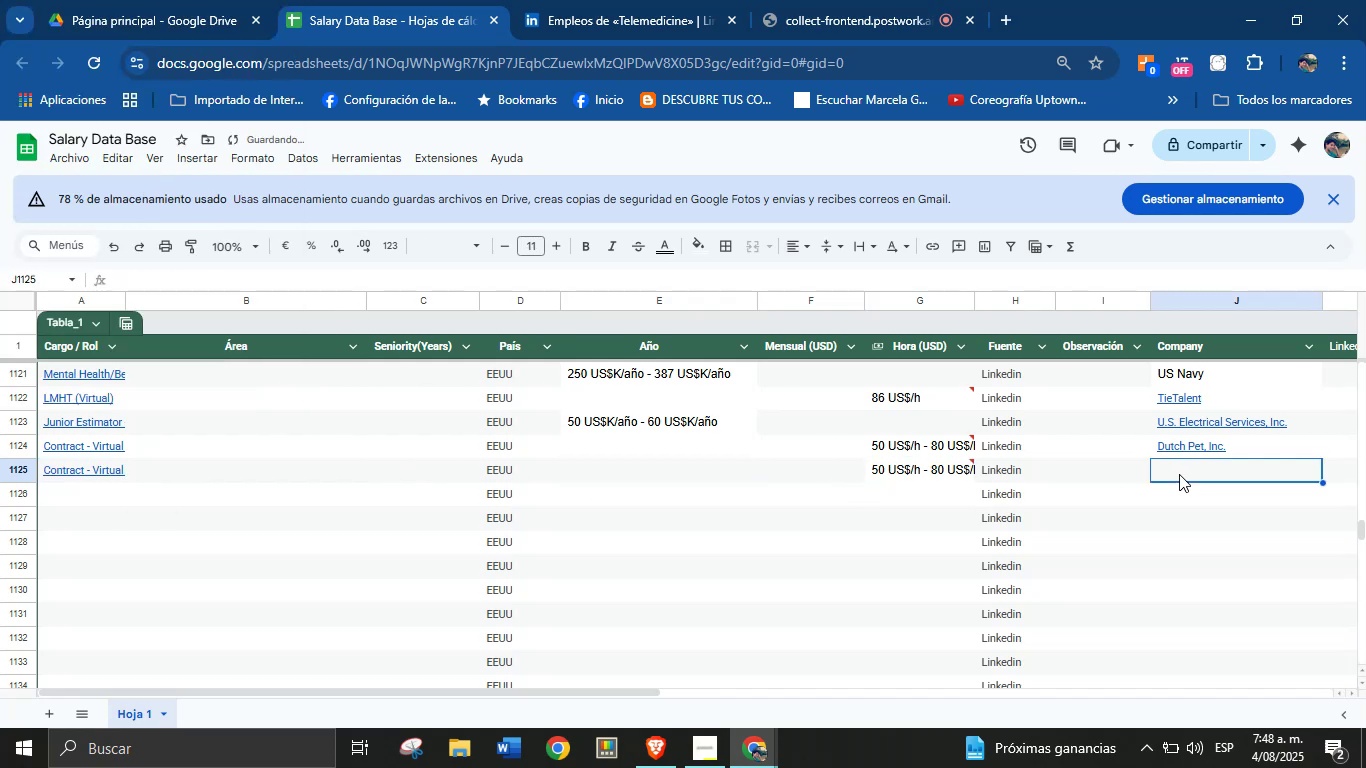 
key(Meta+MetaLeft)
 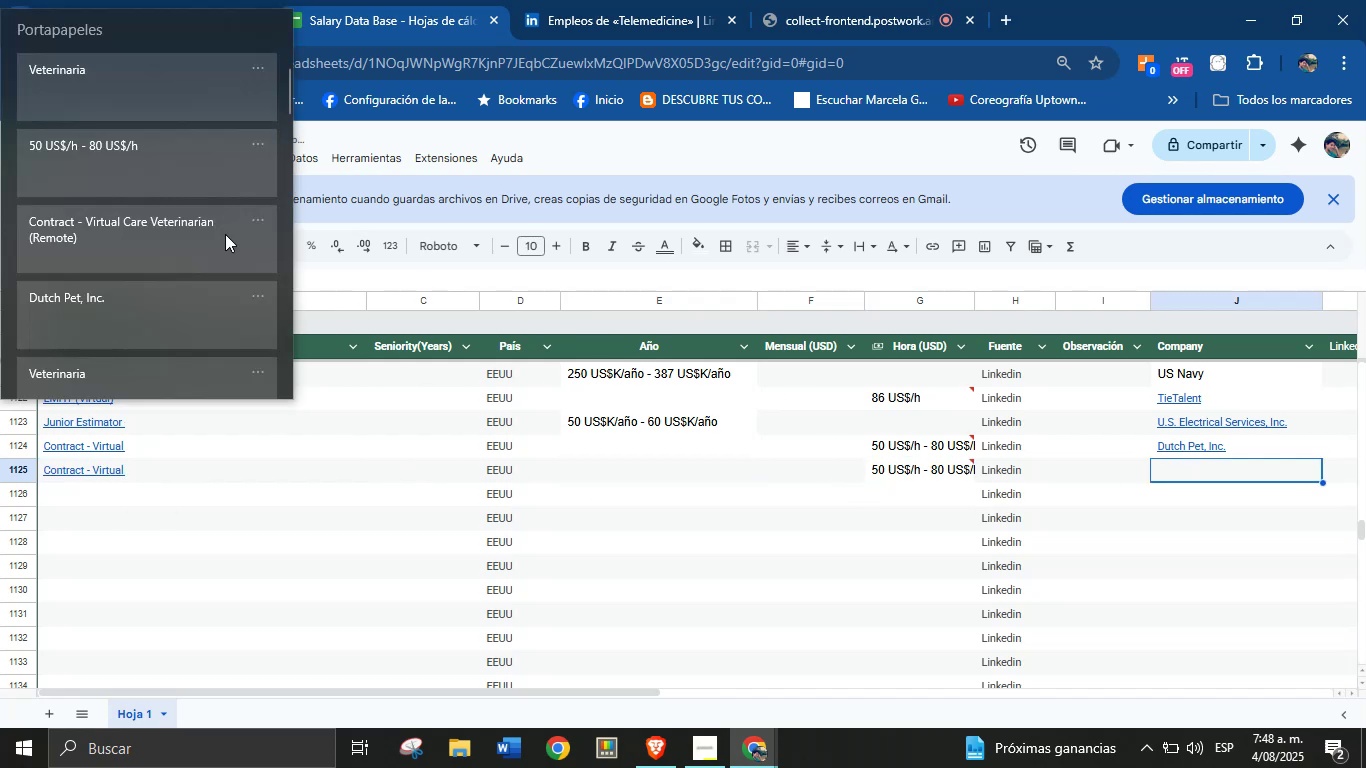 
key(Meta+MetaLeft)
 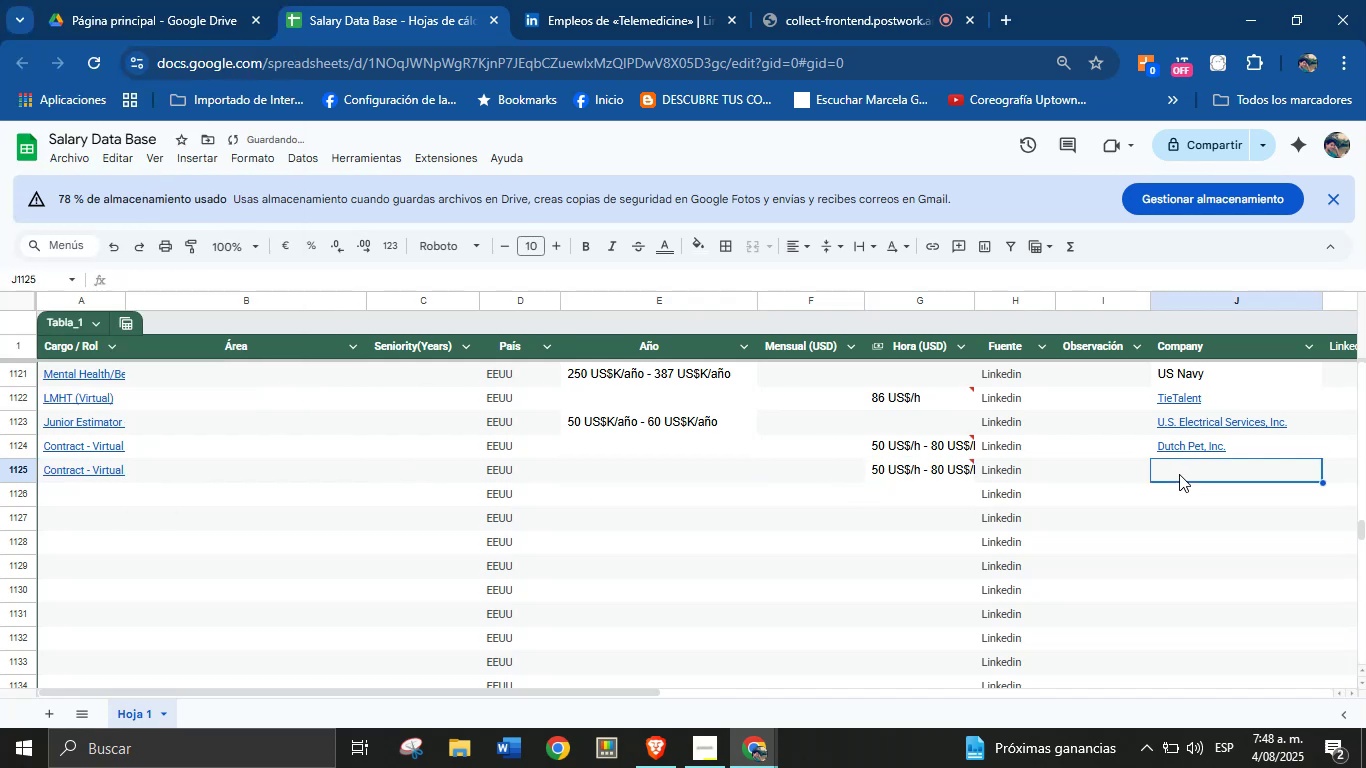 
key(Meta+V)
 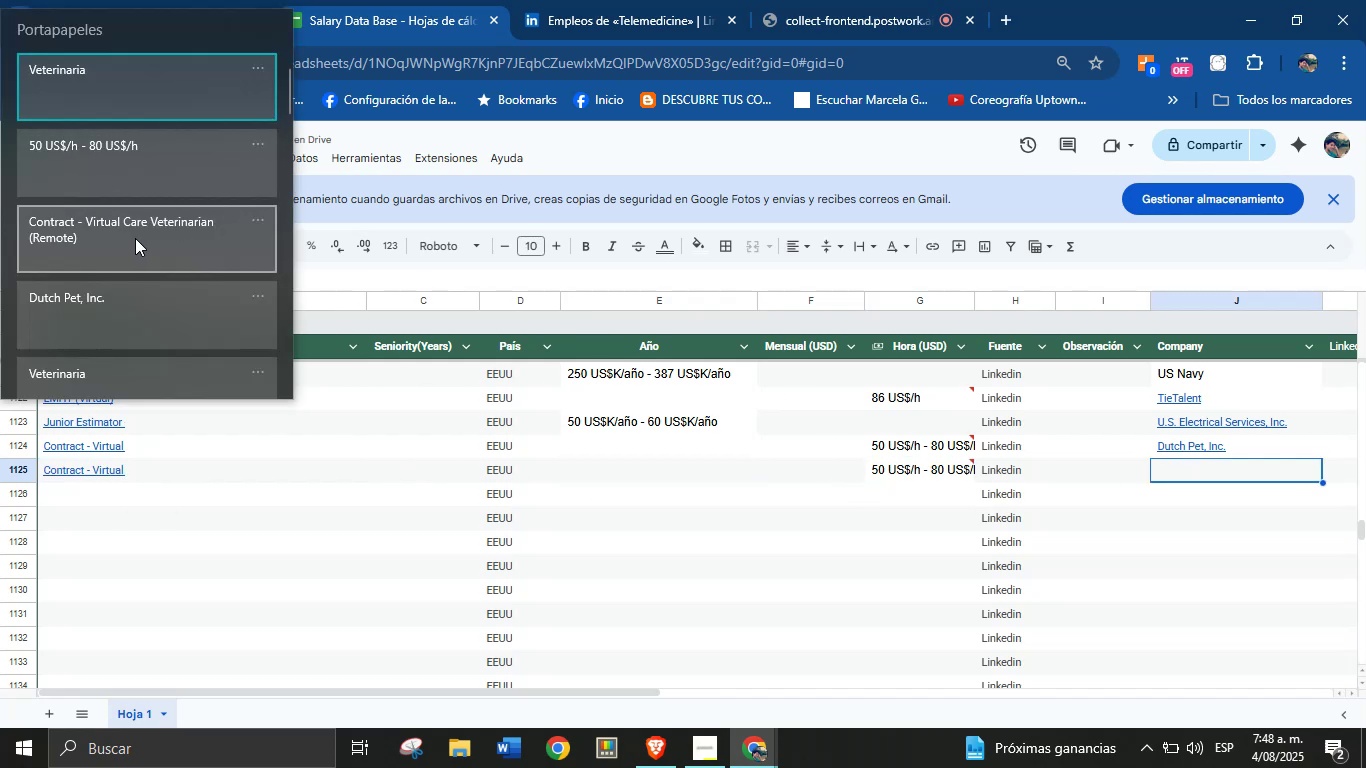 
left_click([129, 304])
 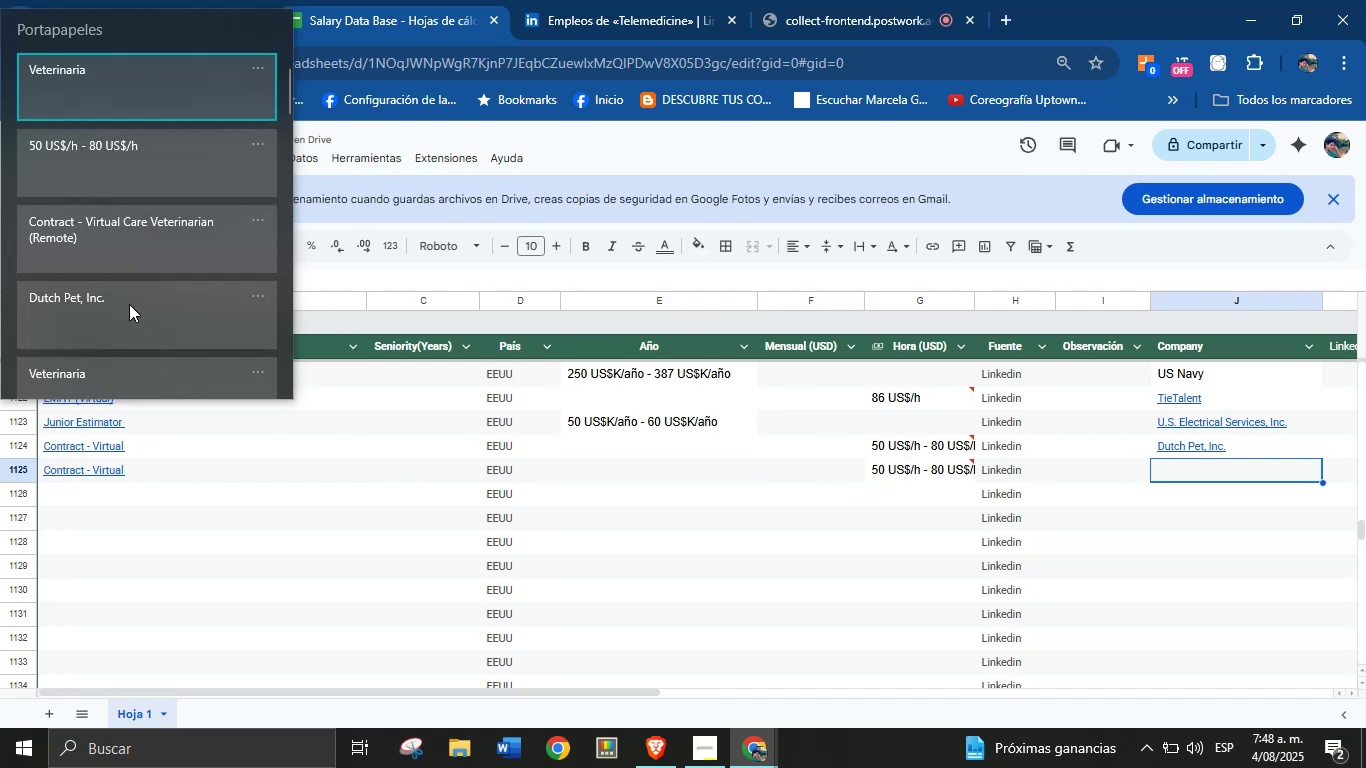 
key(Control+ControlLeft)
 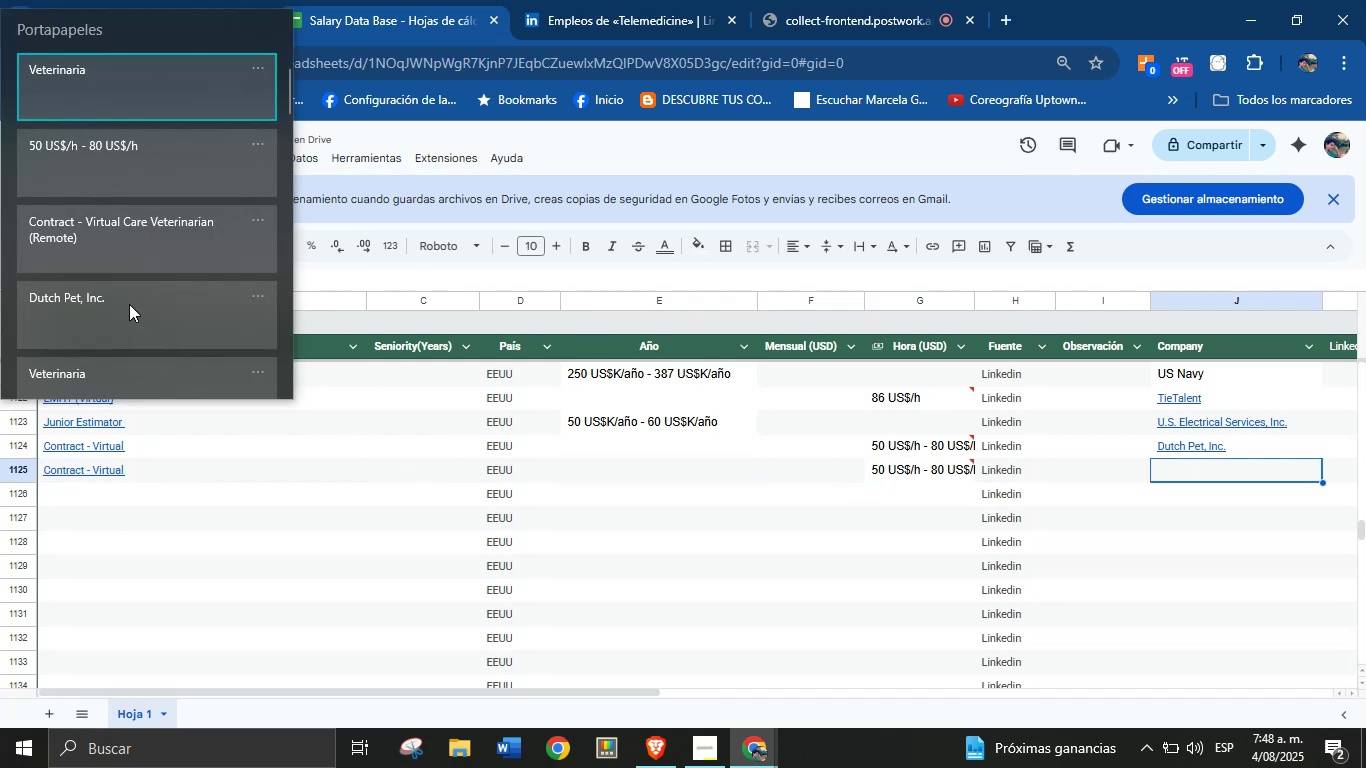 
key(Control+V)
 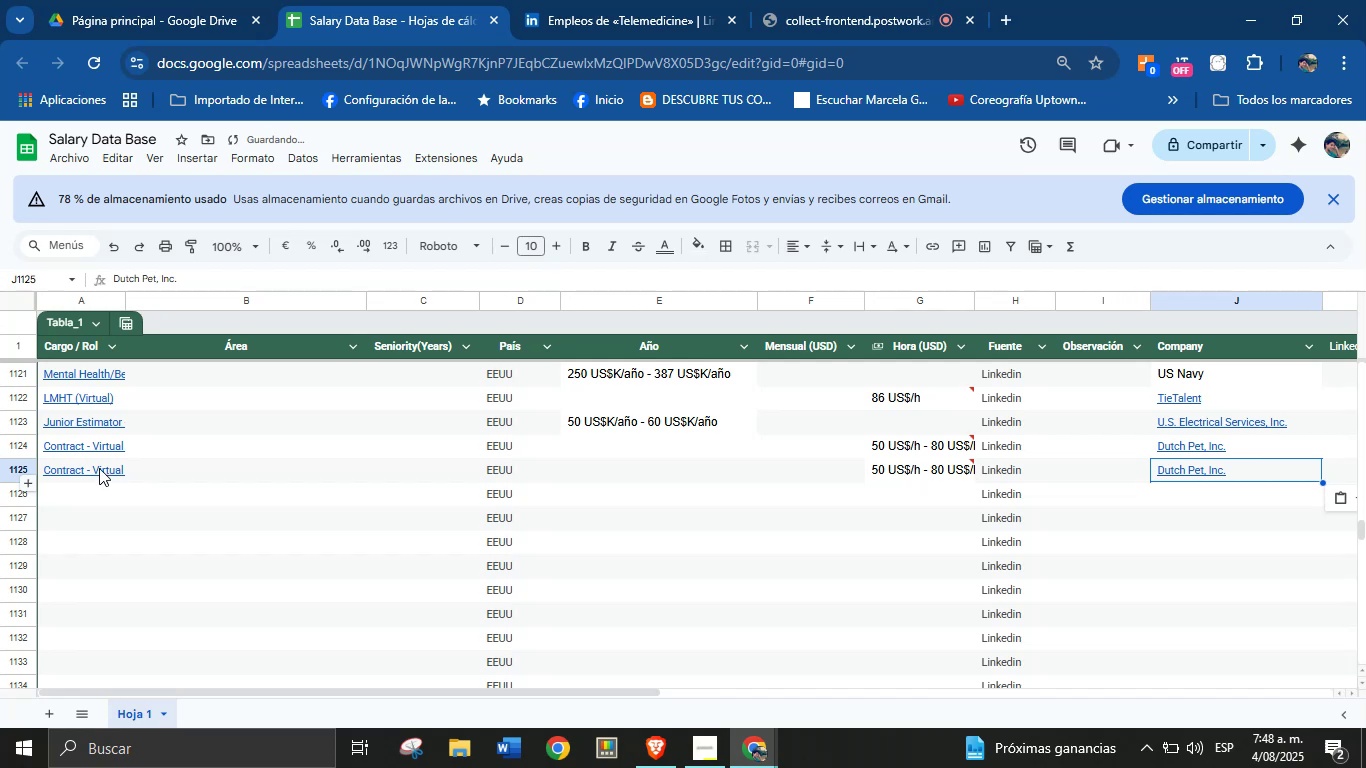 
left_click([83, 499])
 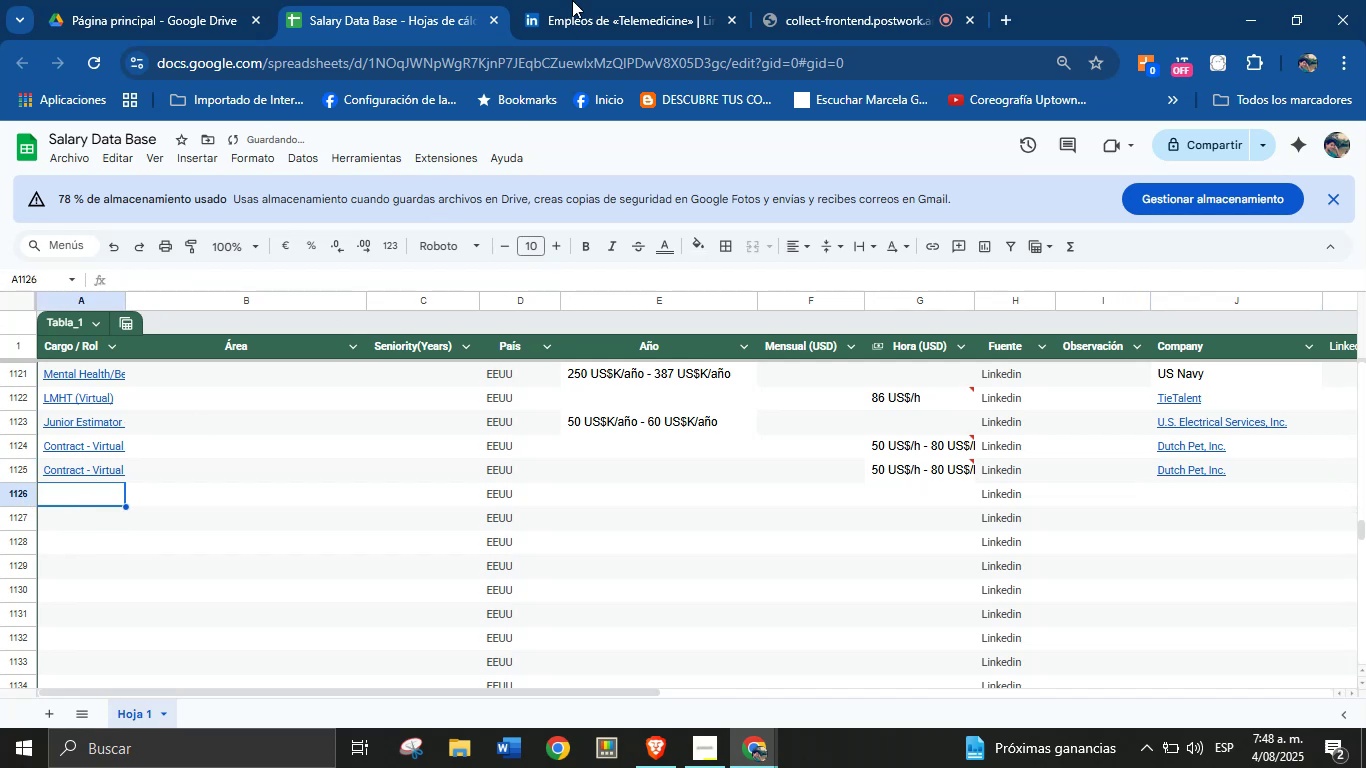 
left_click([596, 0])
 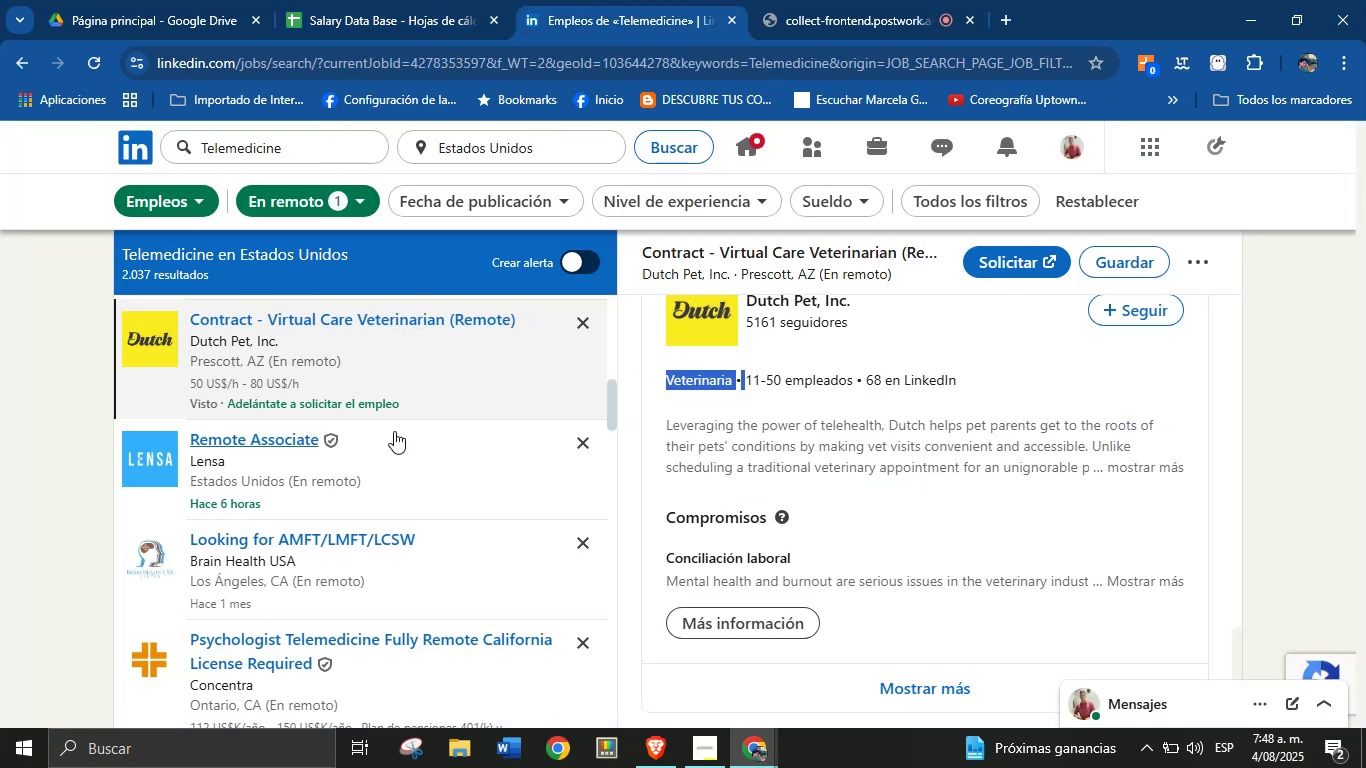 
scroll: coordinate [425, 496], scroll_direction: down, amount: 5.0
 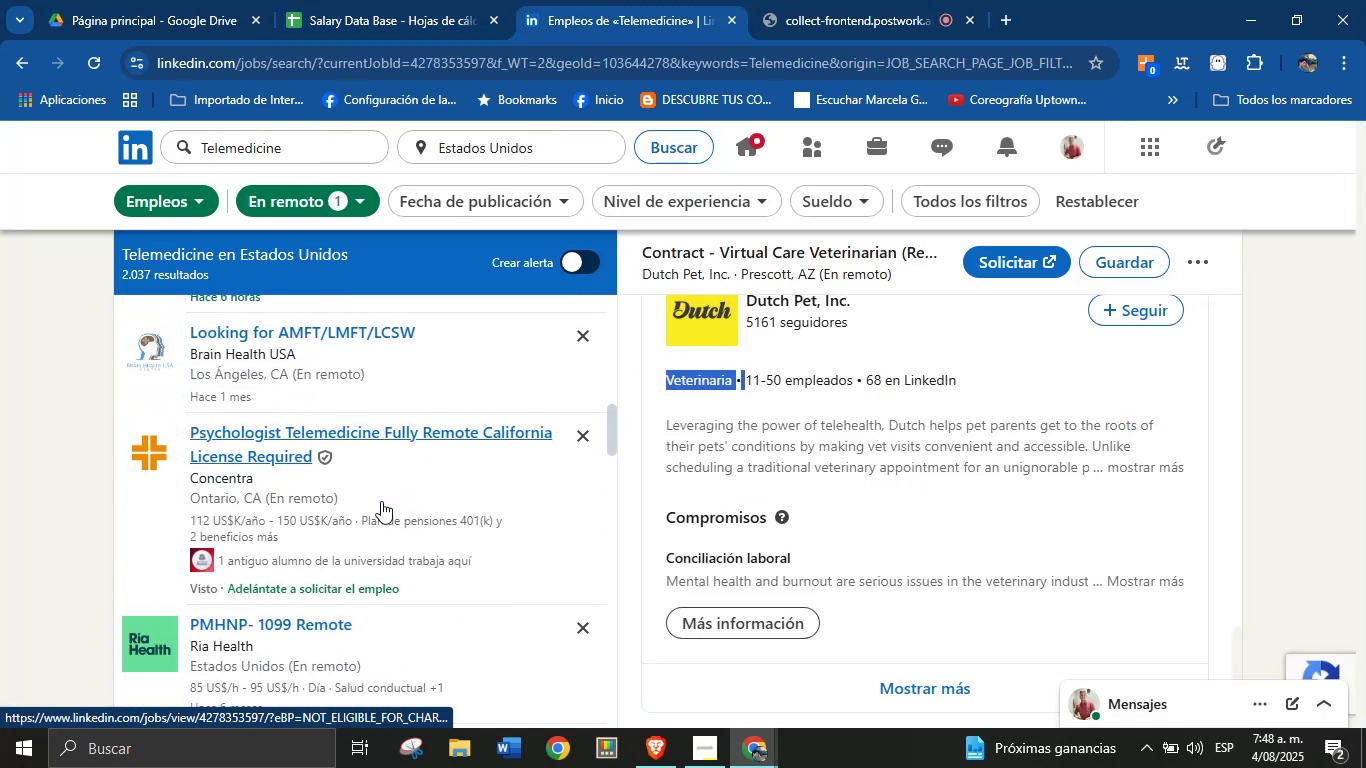 
left_click([386, 494])
 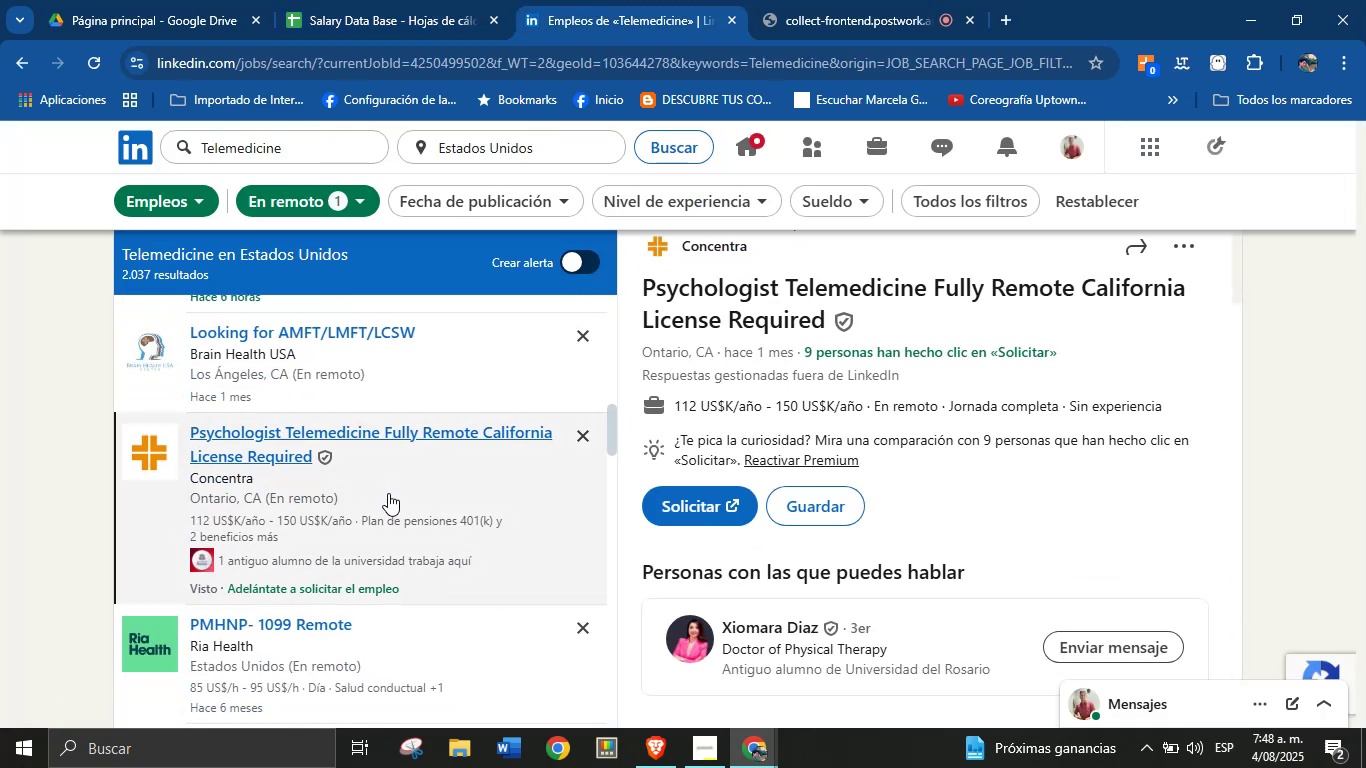 
wait(8.35)
 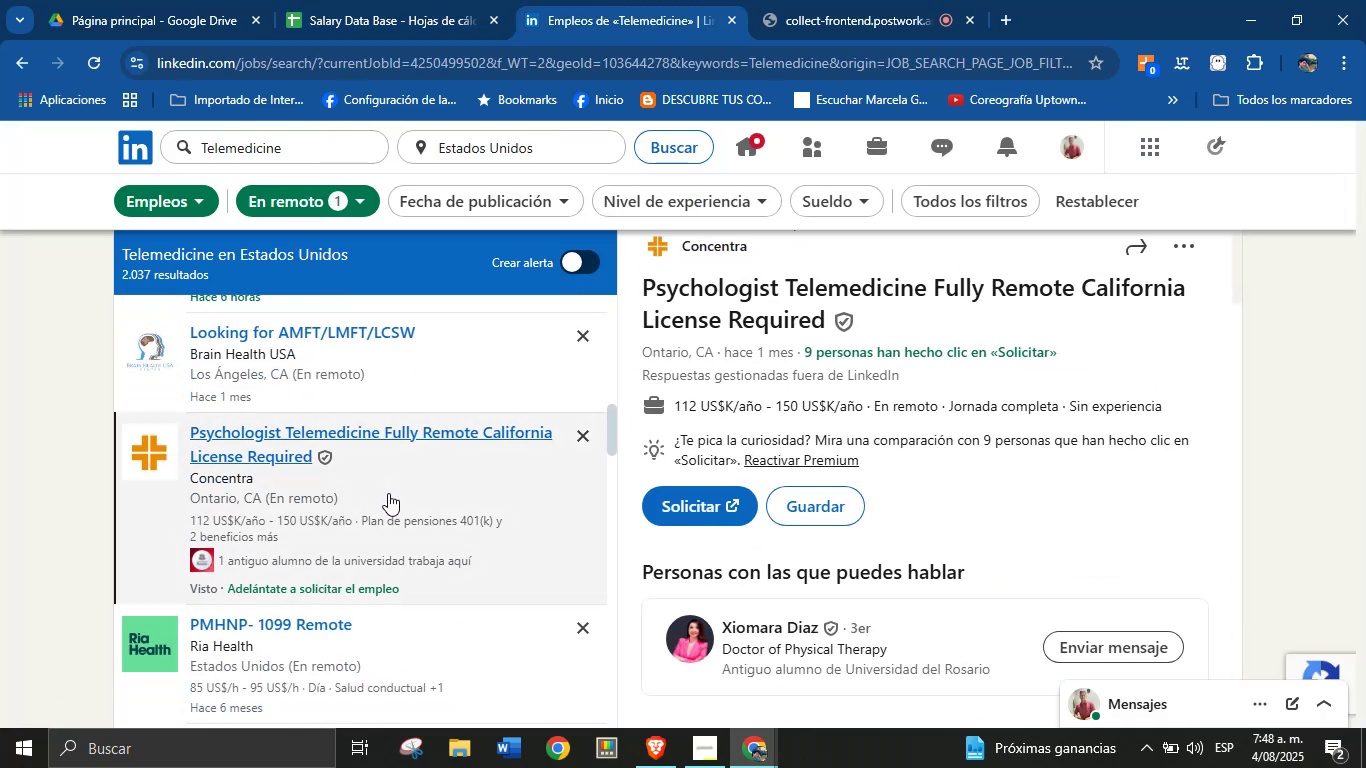 
left_click_drag(start_coordinate=[865, 410], to_coordinate=[675, 412])
 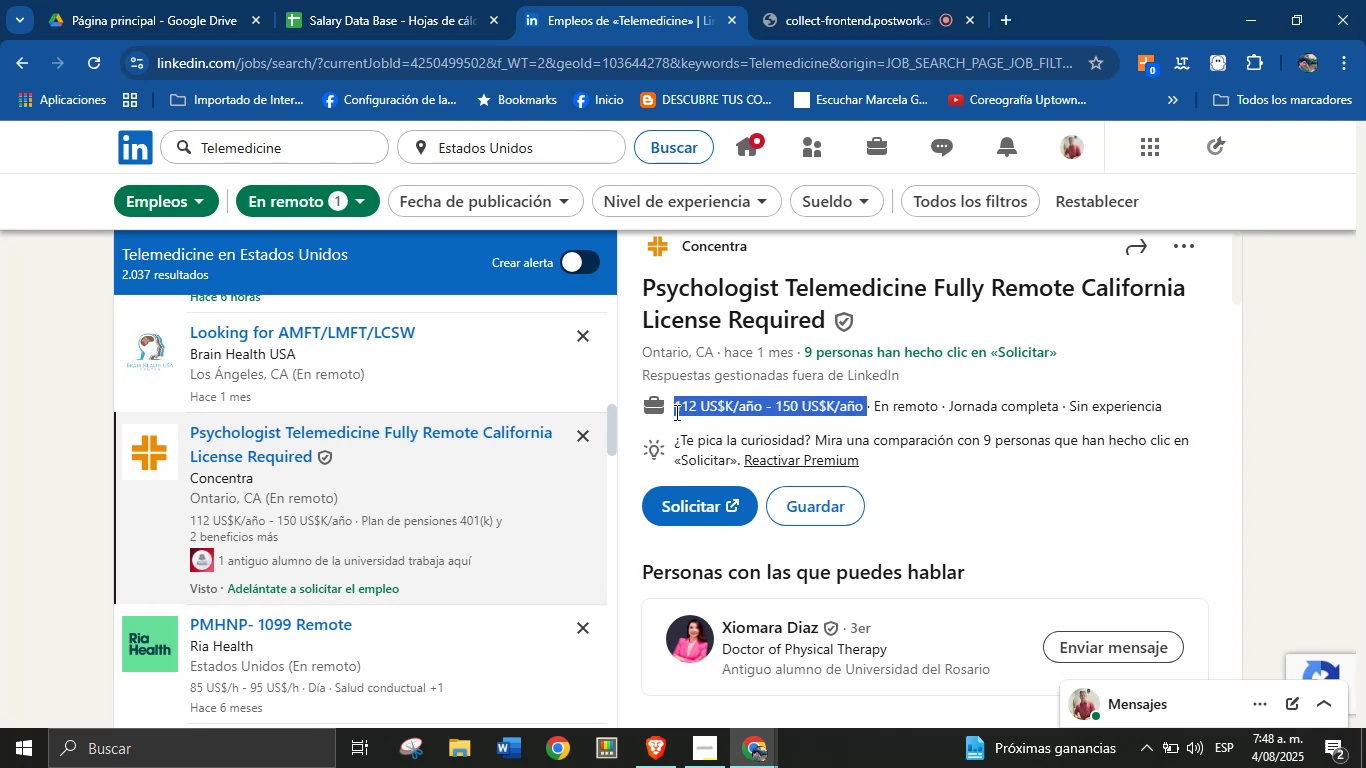 
key(Alt+AltLeft)
 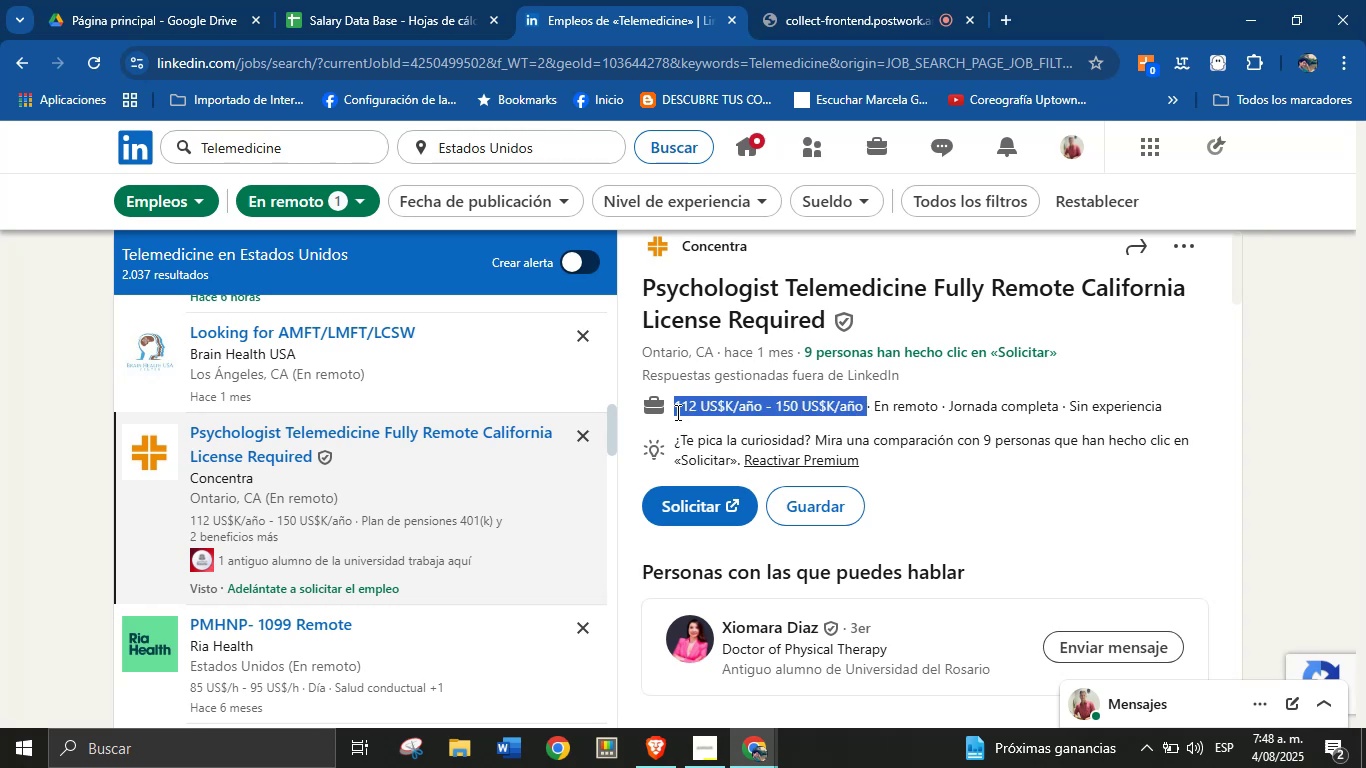 
key(Alt+Control+ControlLeft)
 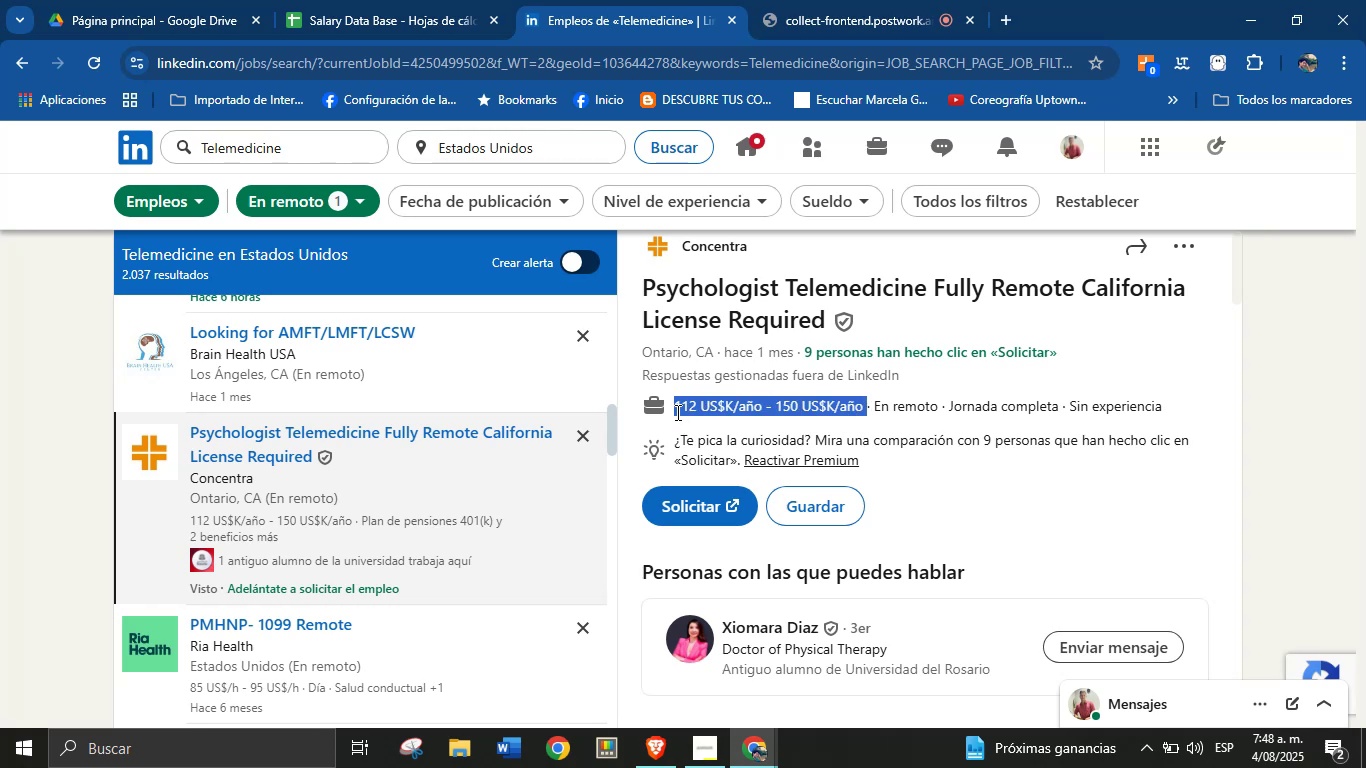 
key(Alt+Control+C)
 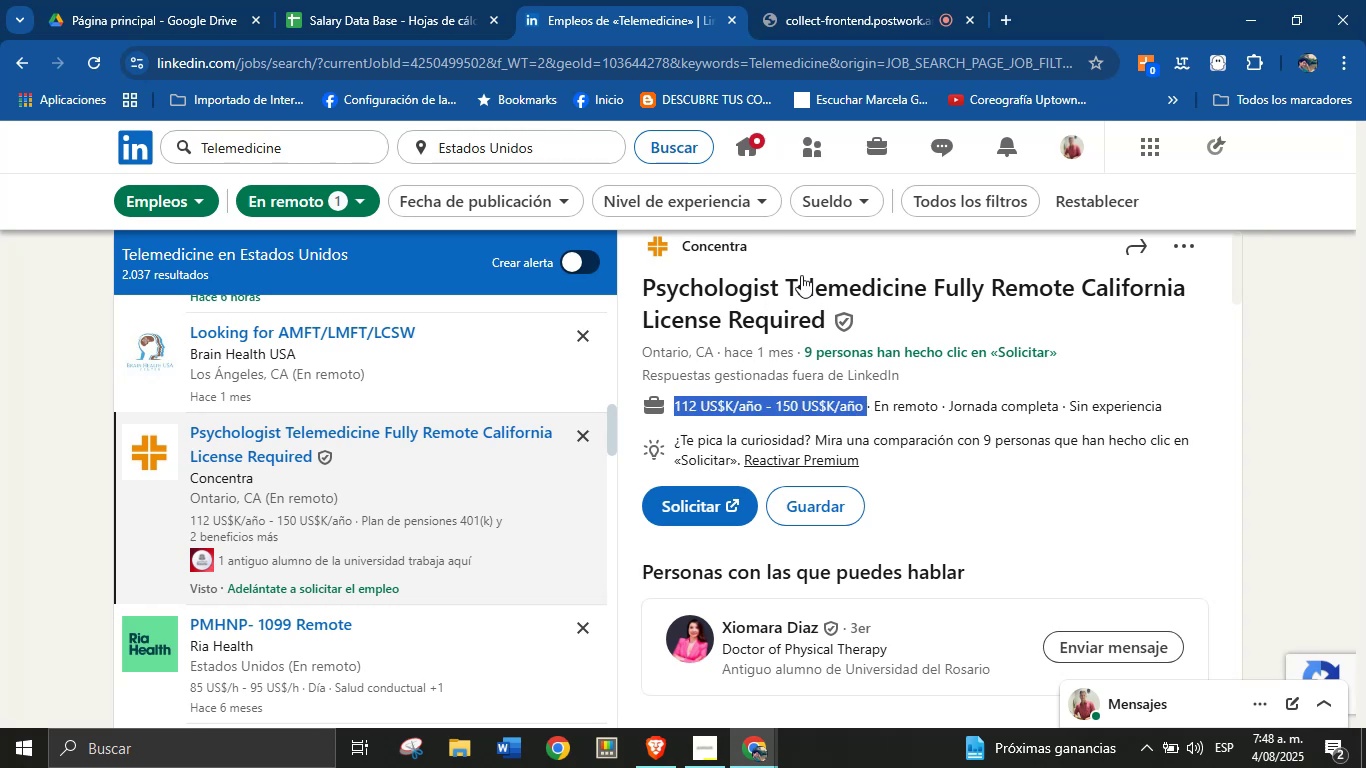 
left_click_drag(start_coordinate=[830, 324], to_coordinate=[642, 295])
 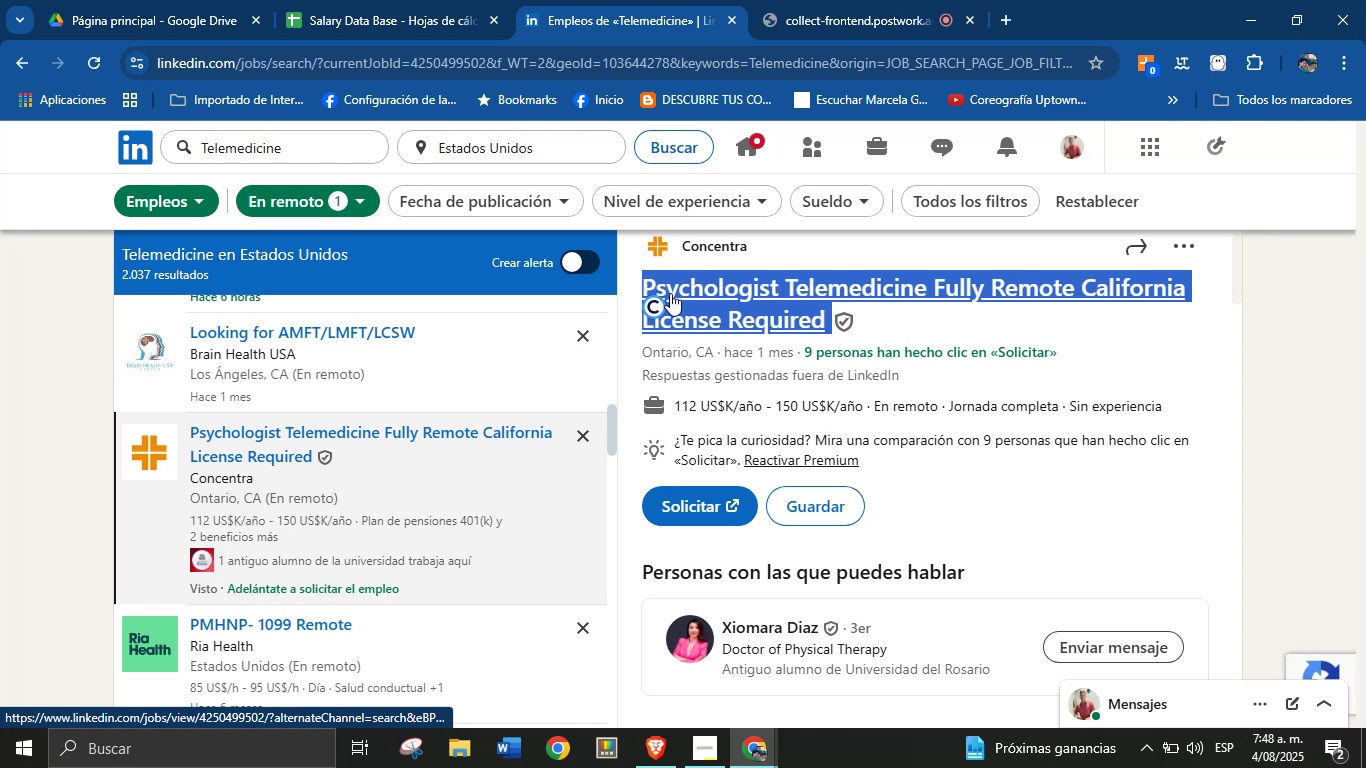 
key(Alt+AltLeft)
 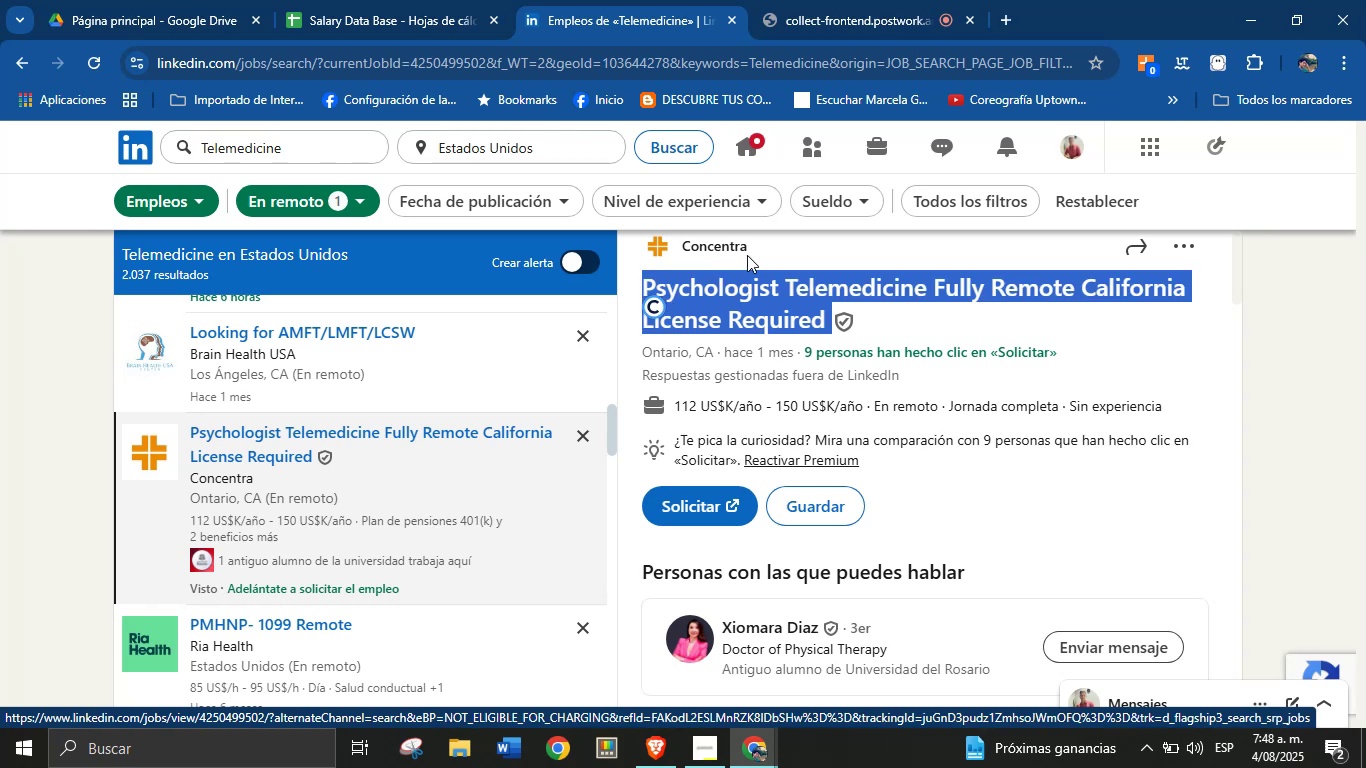 
key(Alt+Control+ControlLeft)
 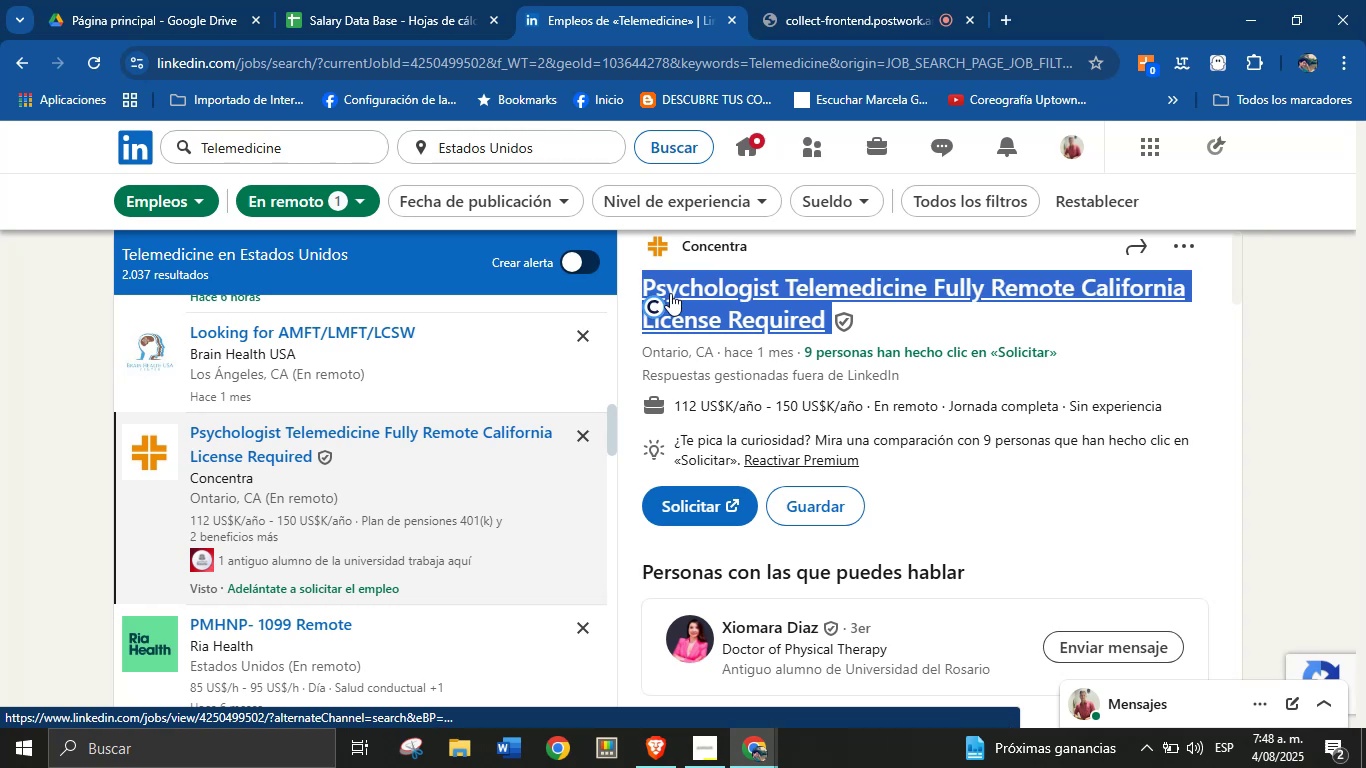 
key(Alt+Control+C)
 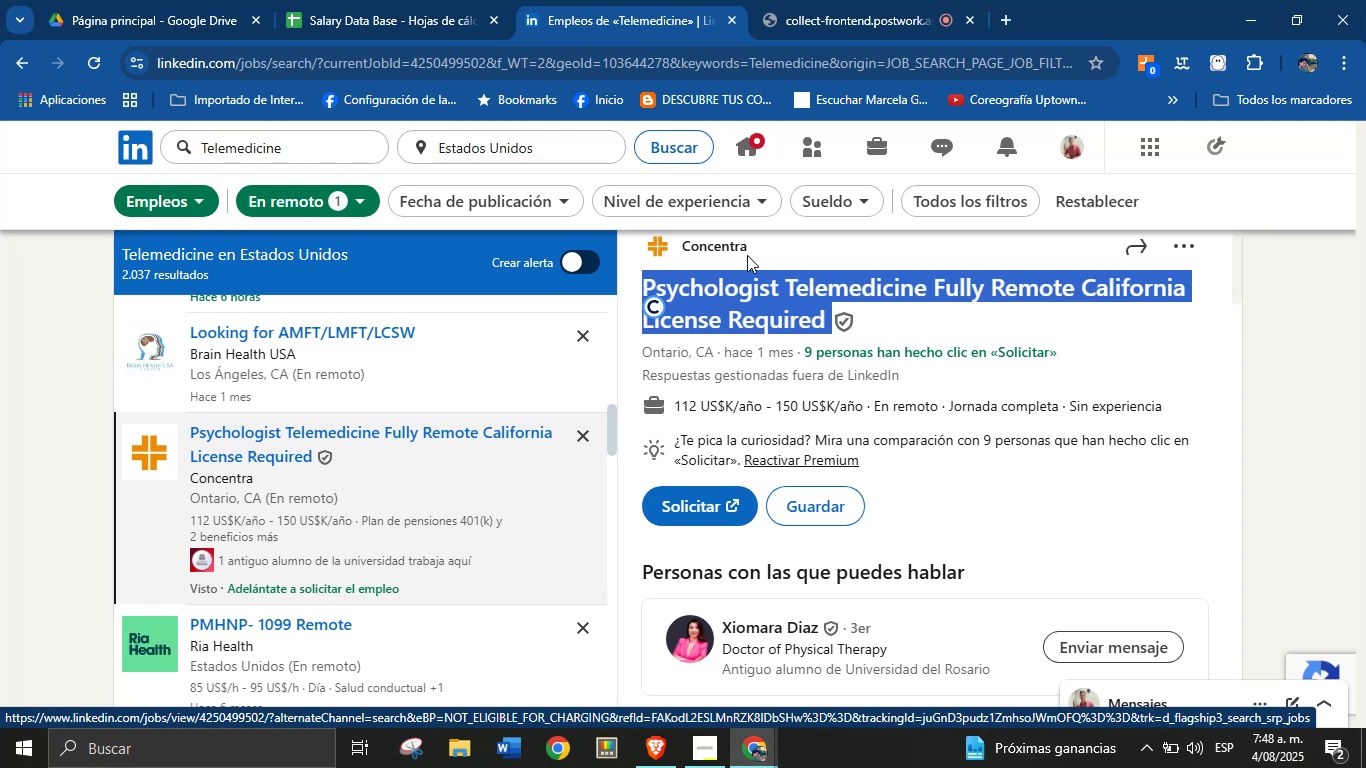 
left_click_drag(start_coordinate=[757, 248], to_coordinate=[676, 265])
 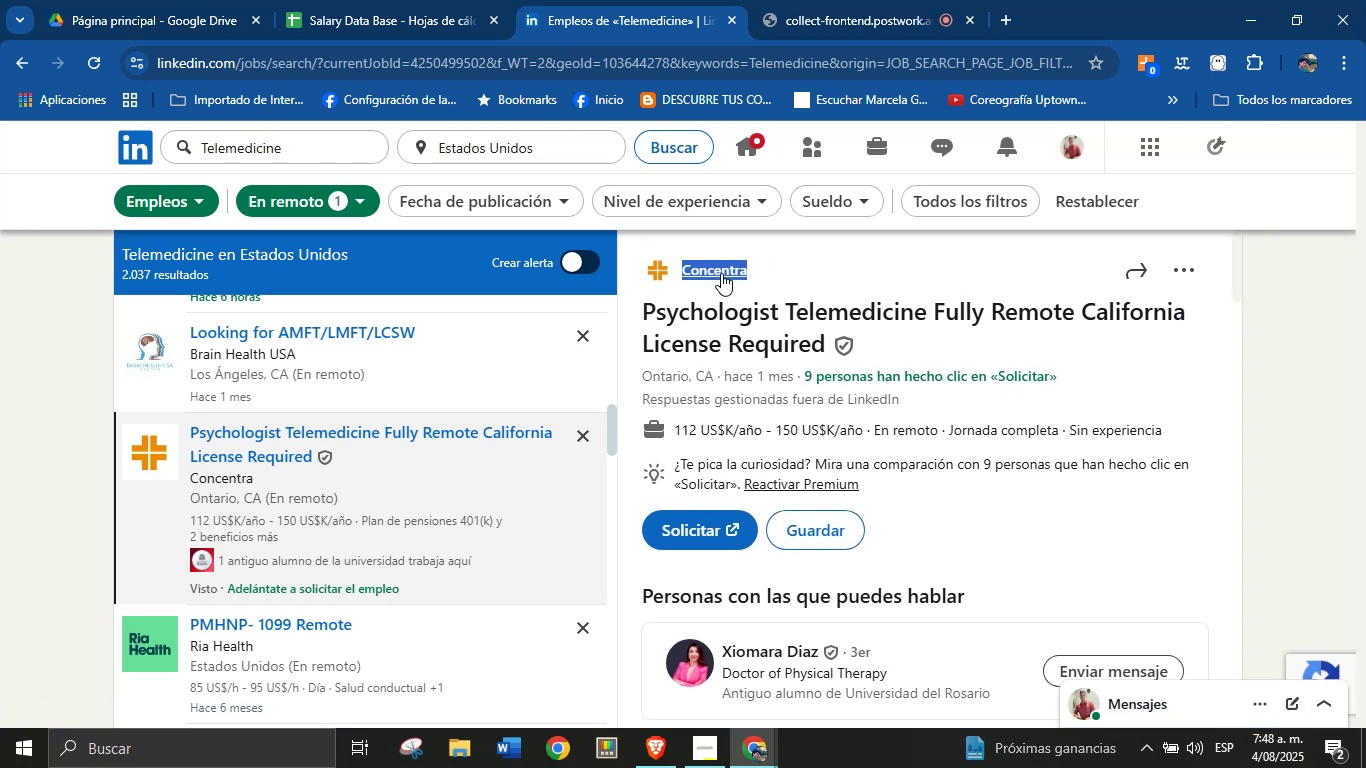 
key(Alt+AltLeft)
 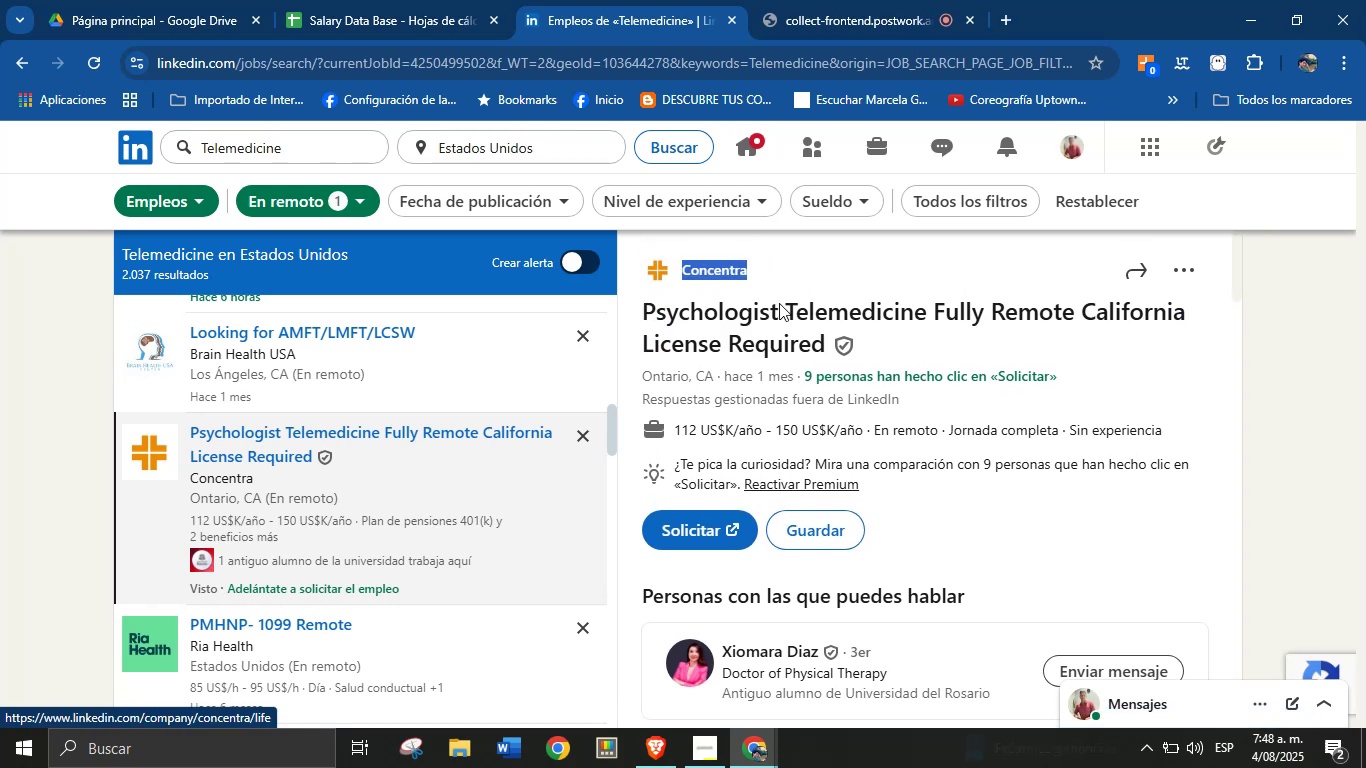 
key(Alt+Control+ControlLeft)
 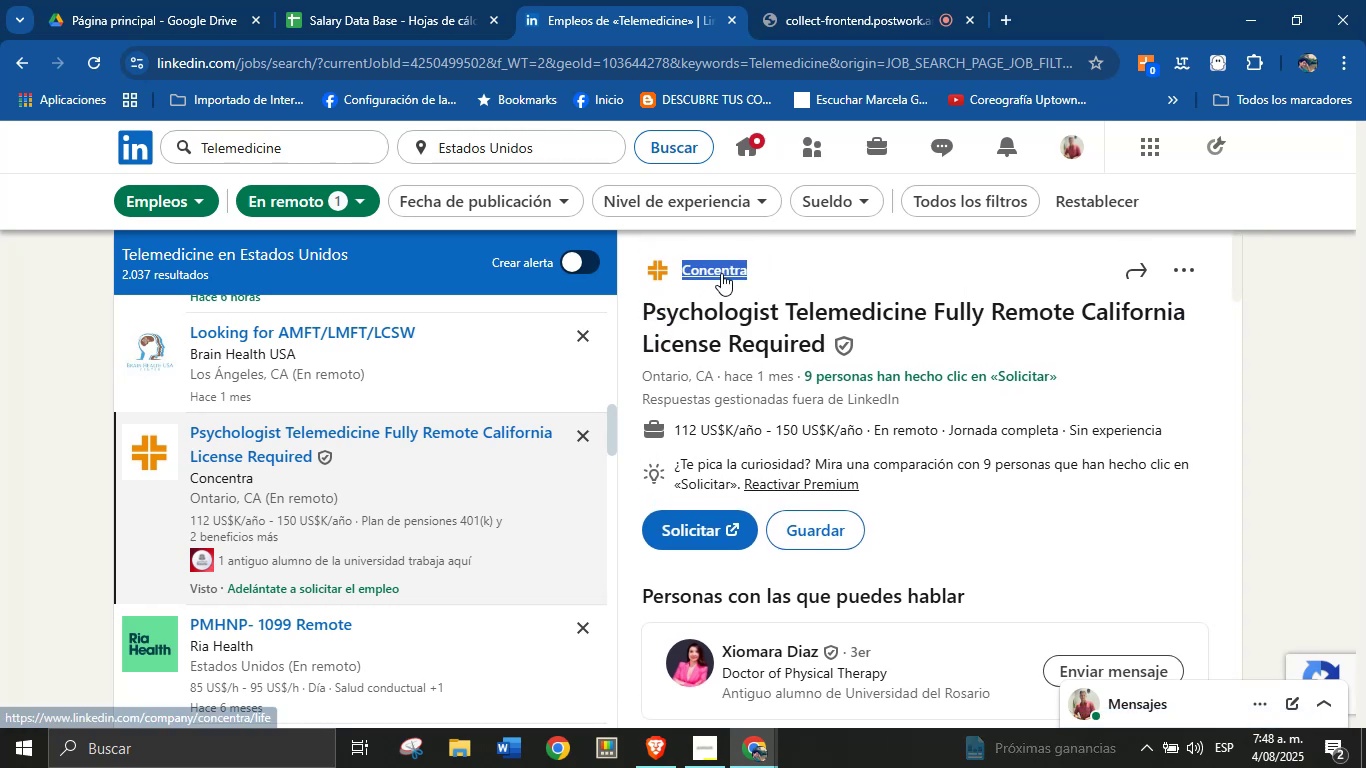 
key(Alt+Control+C)
 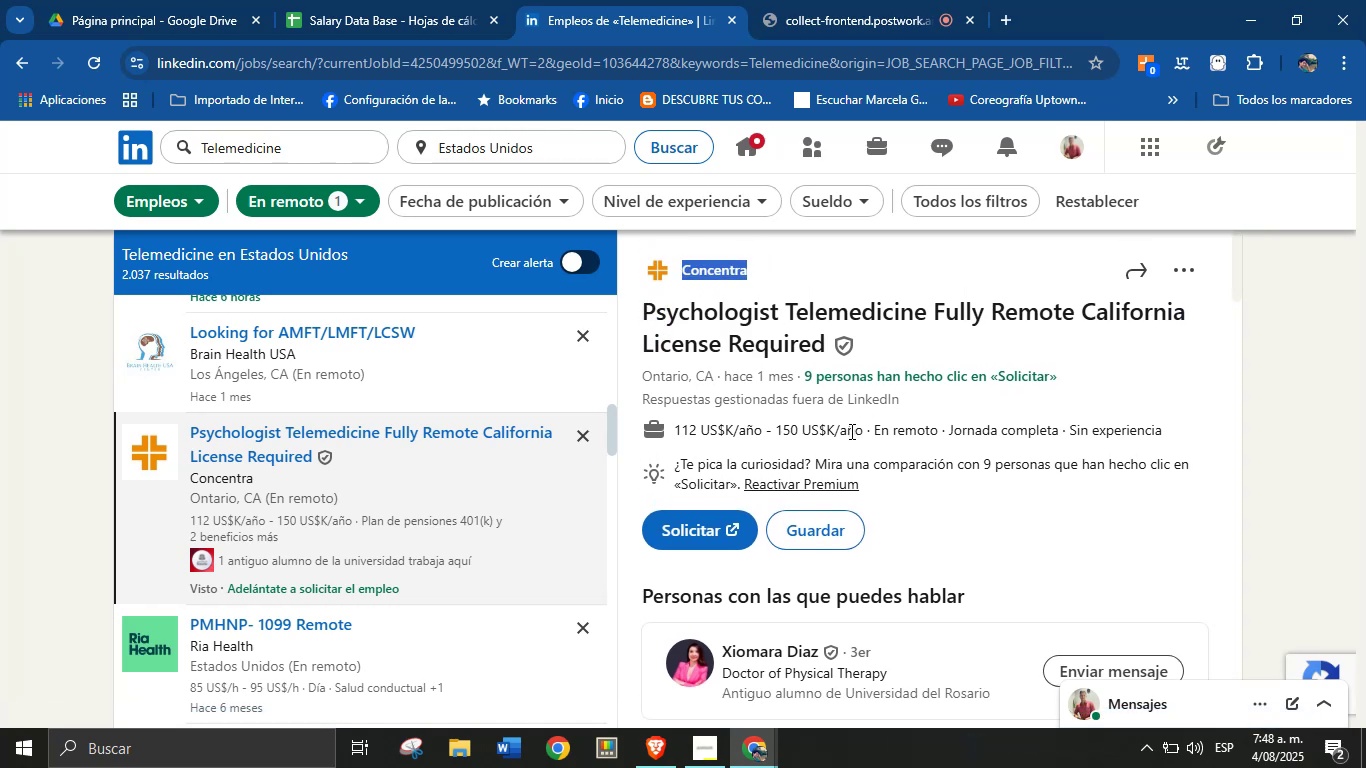 
left_click_drag(start_coordinate=[861, 433], to_coordinate=[677, 431])
 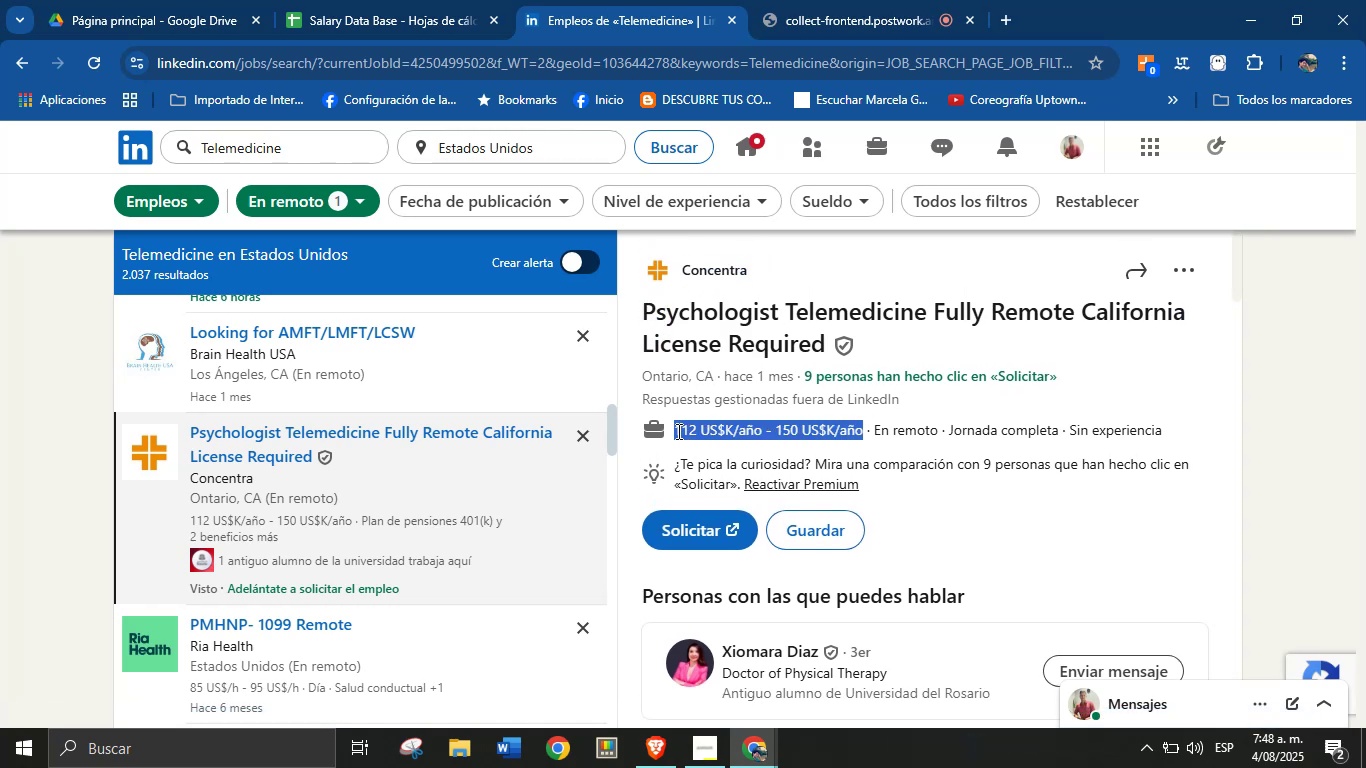 
key(Alt+AltLeft)
 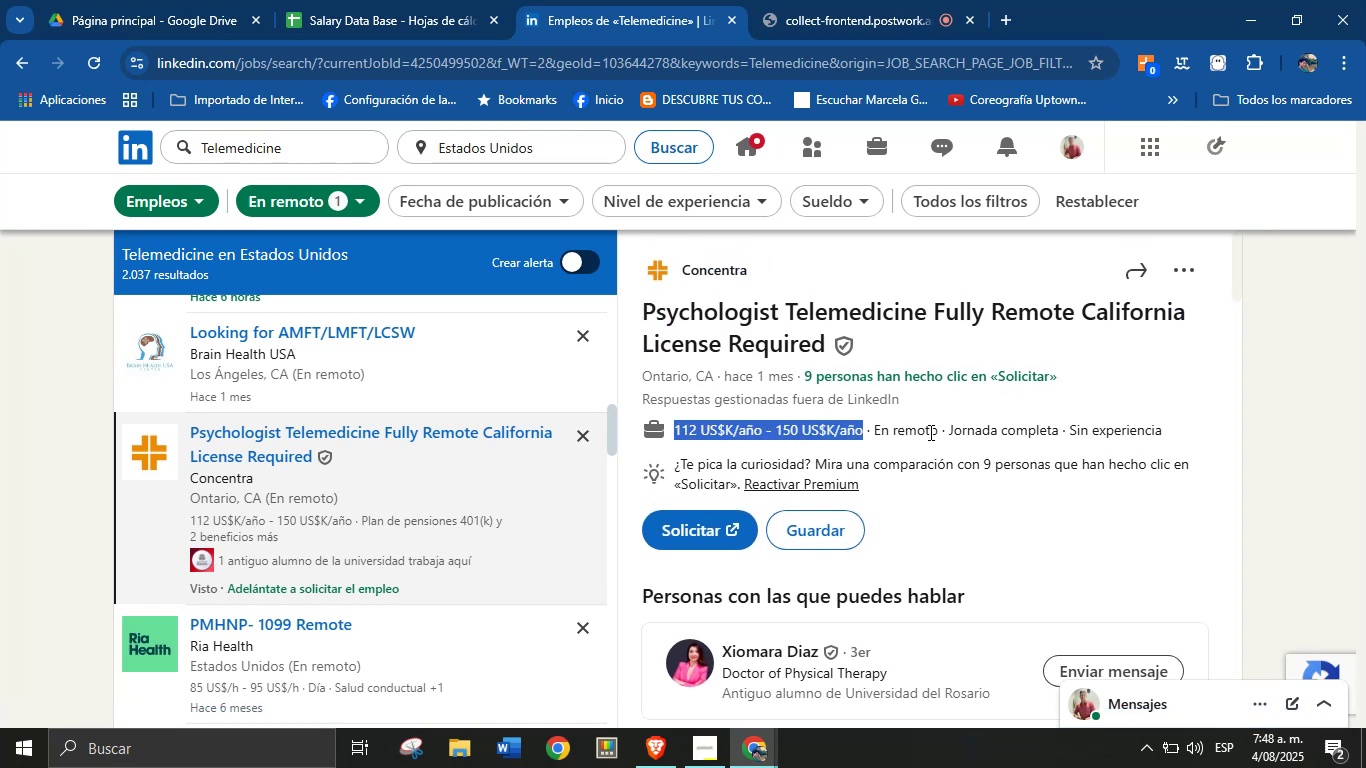 
key(Alt+Control+ControlLeft)
 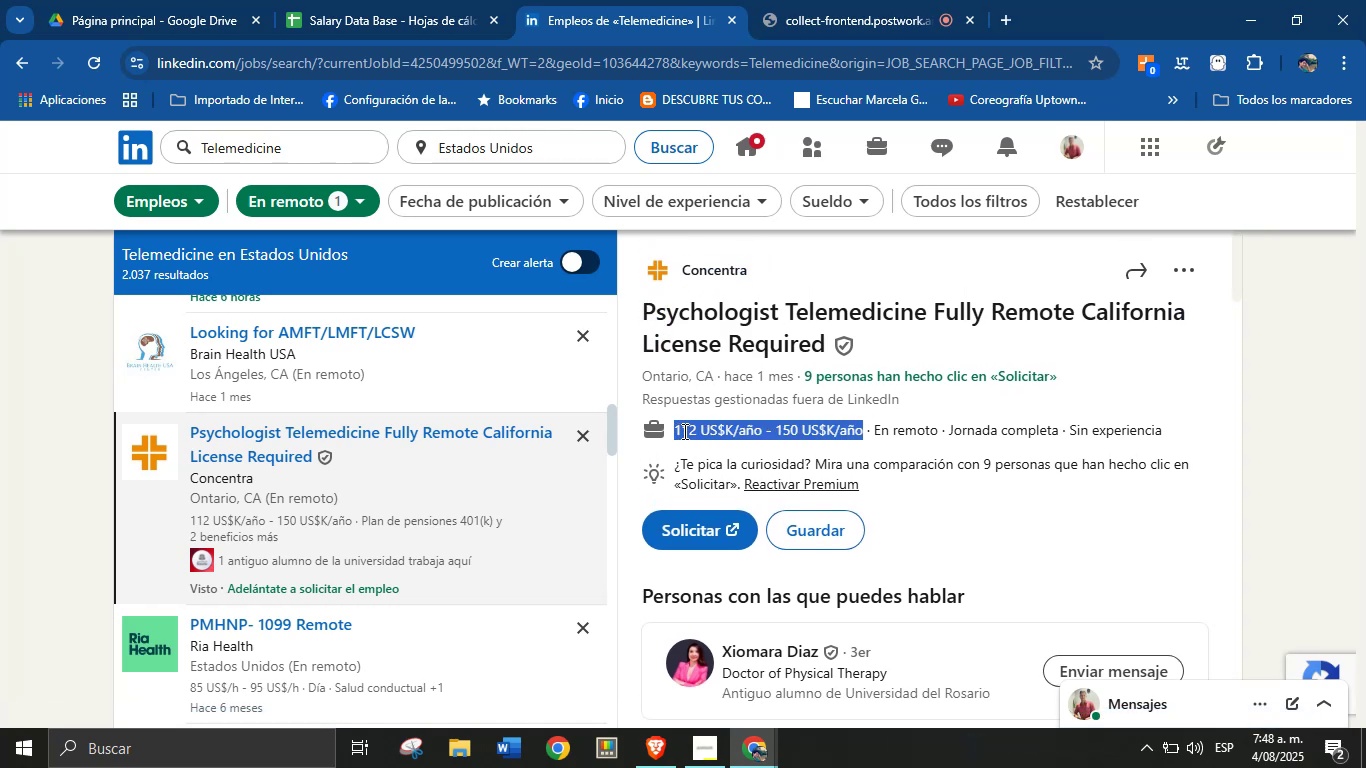 
key(Alt+Control+C)
 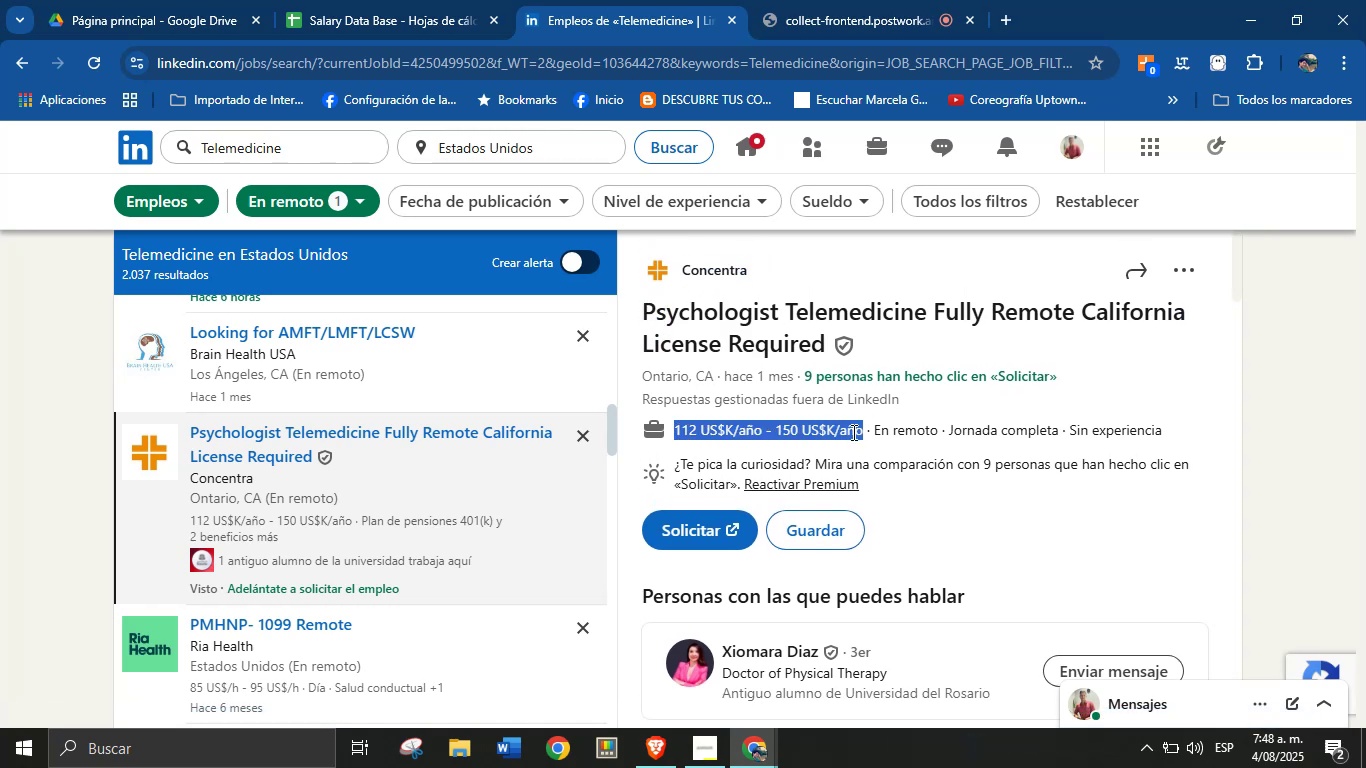 
scroll: coordinate [915, 426], scroll_direction: down, amount: 32.0
 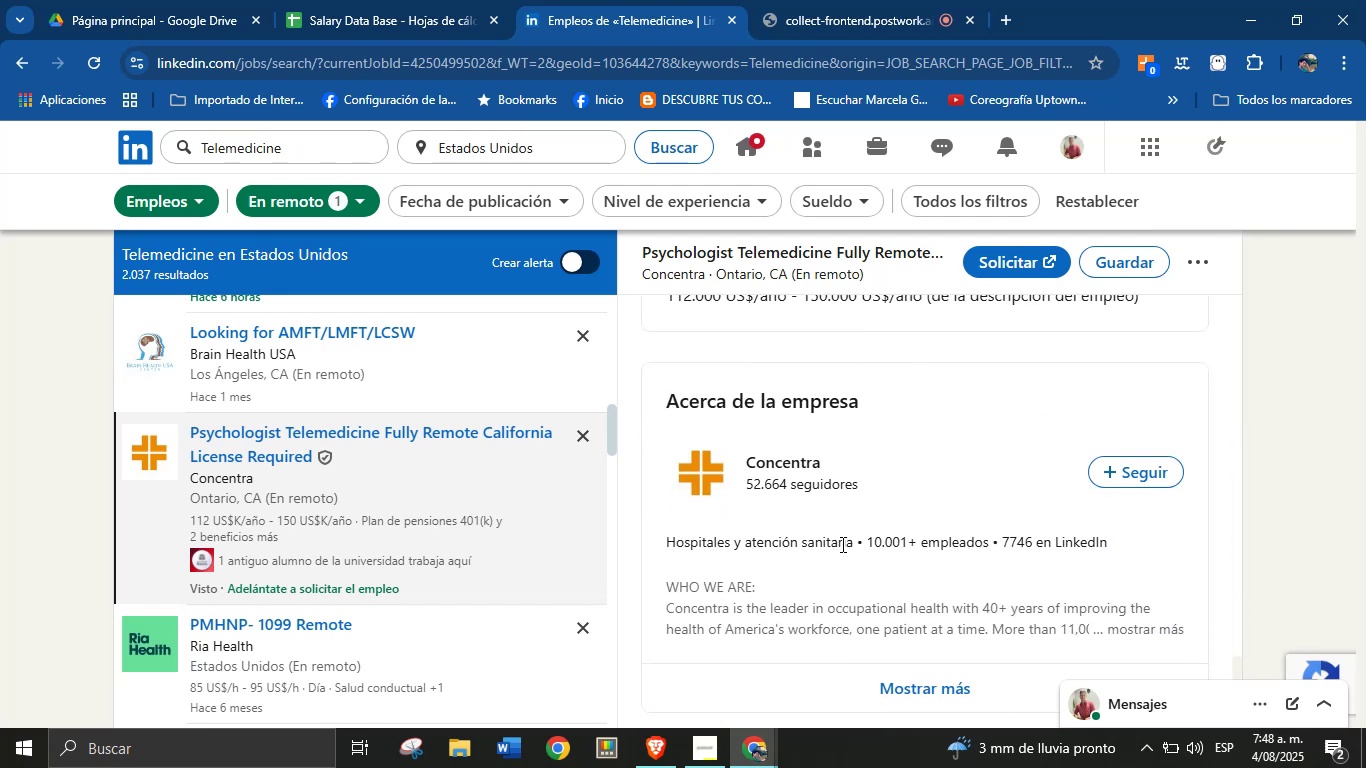 
left_click_drag(start_coordinate=[853, 541], to_coordinate=[668, 542])
 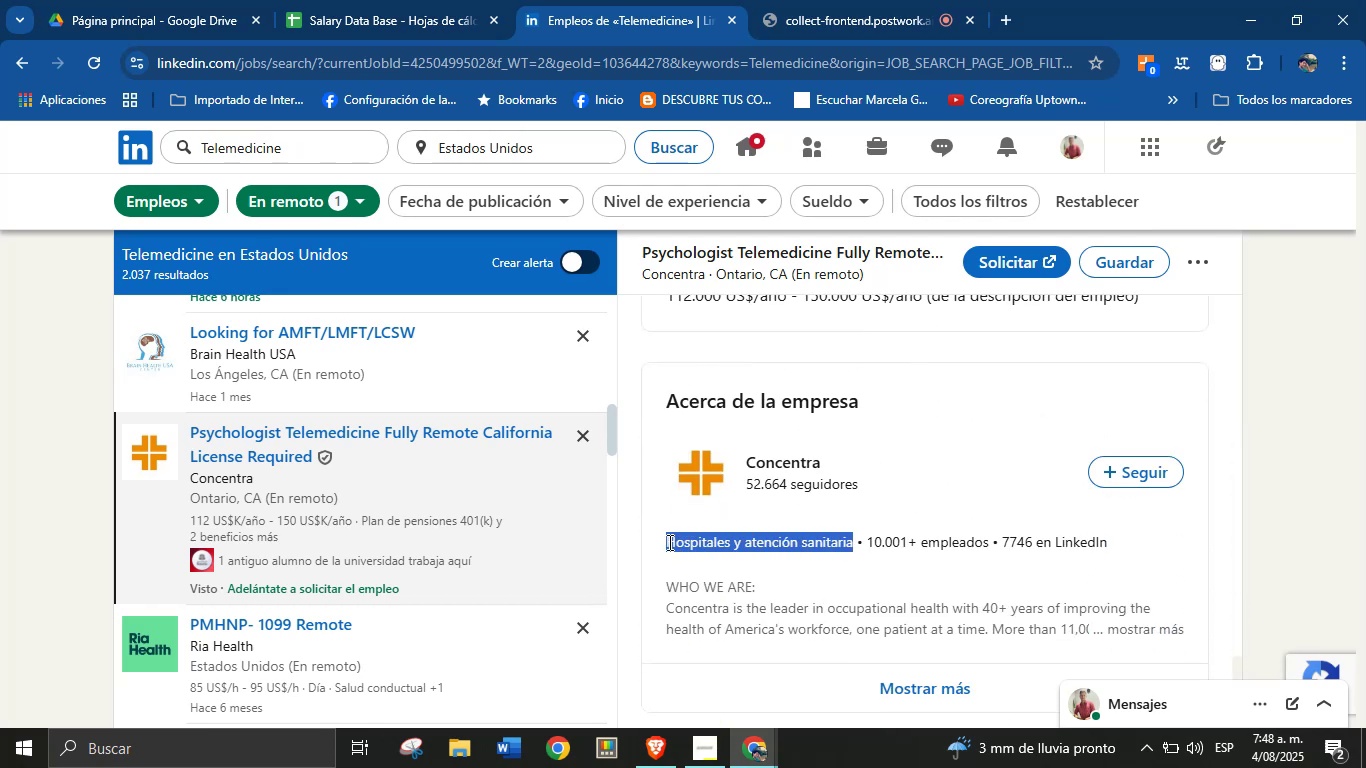 
key(Alt+AltLeft)
 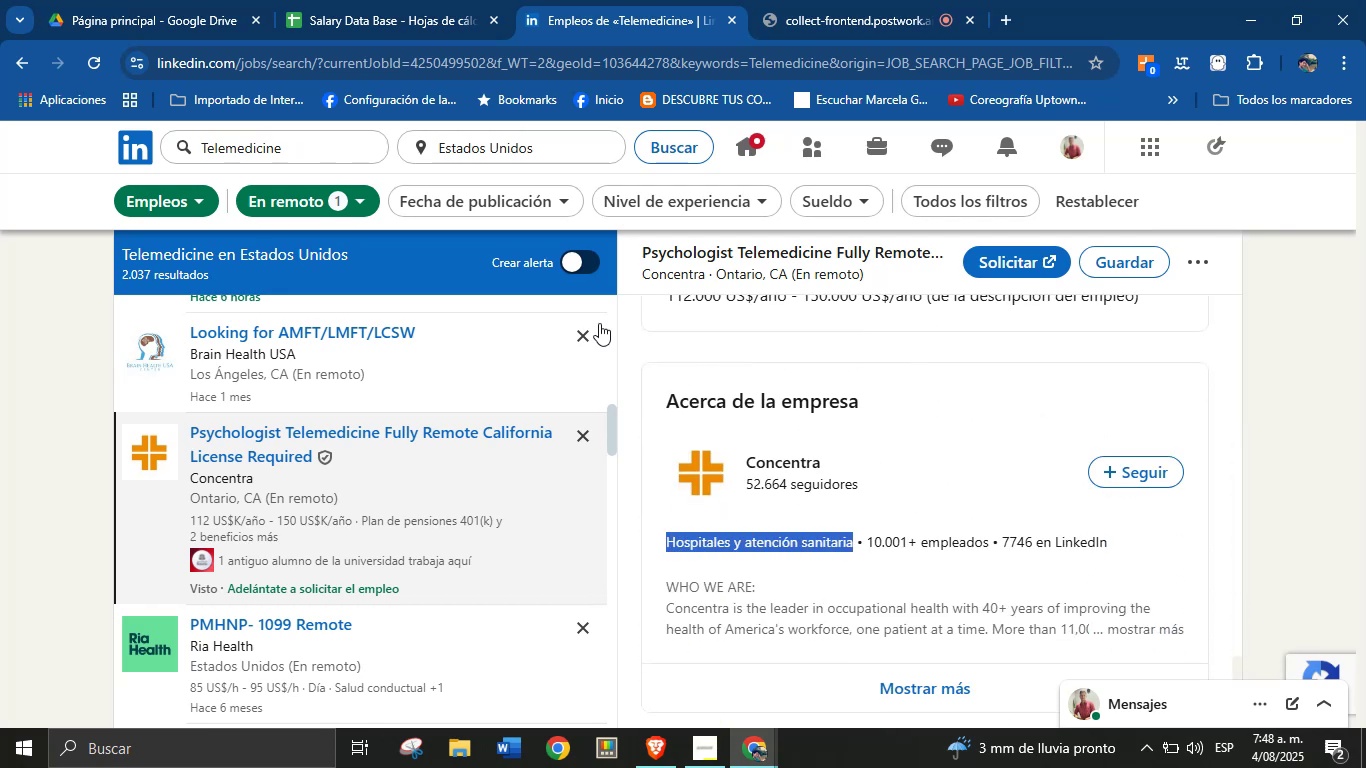 
key(Alt+Control+ControlLeft)
 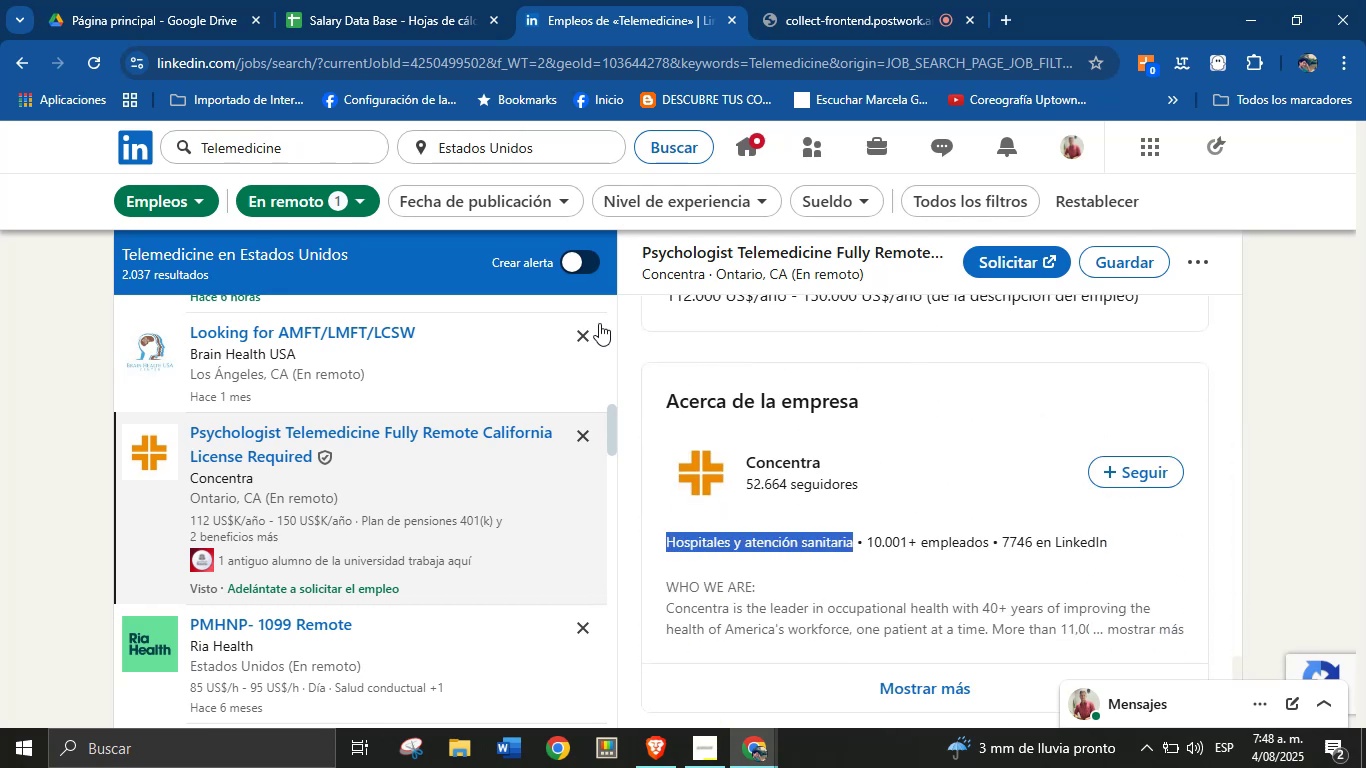 
key(Alt+Control+C)
 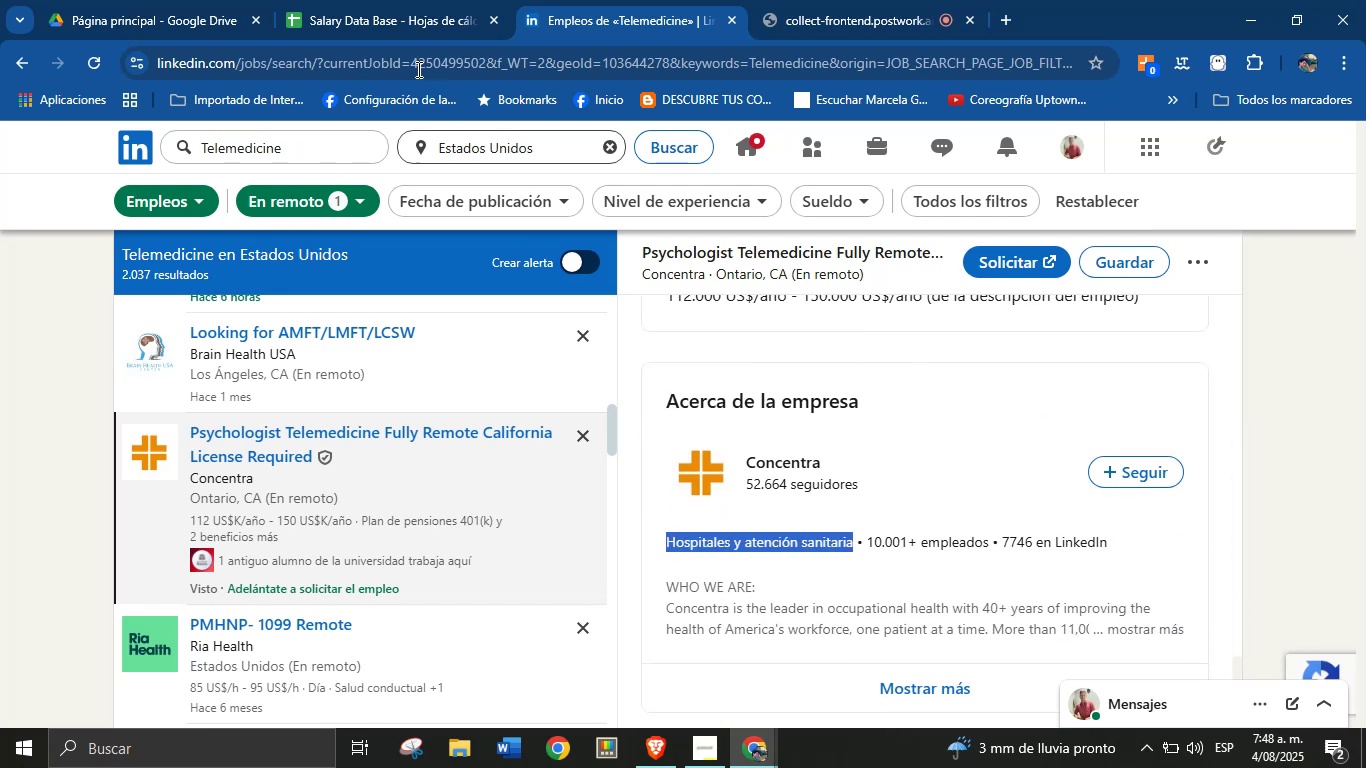 
left_click([395, 16])
 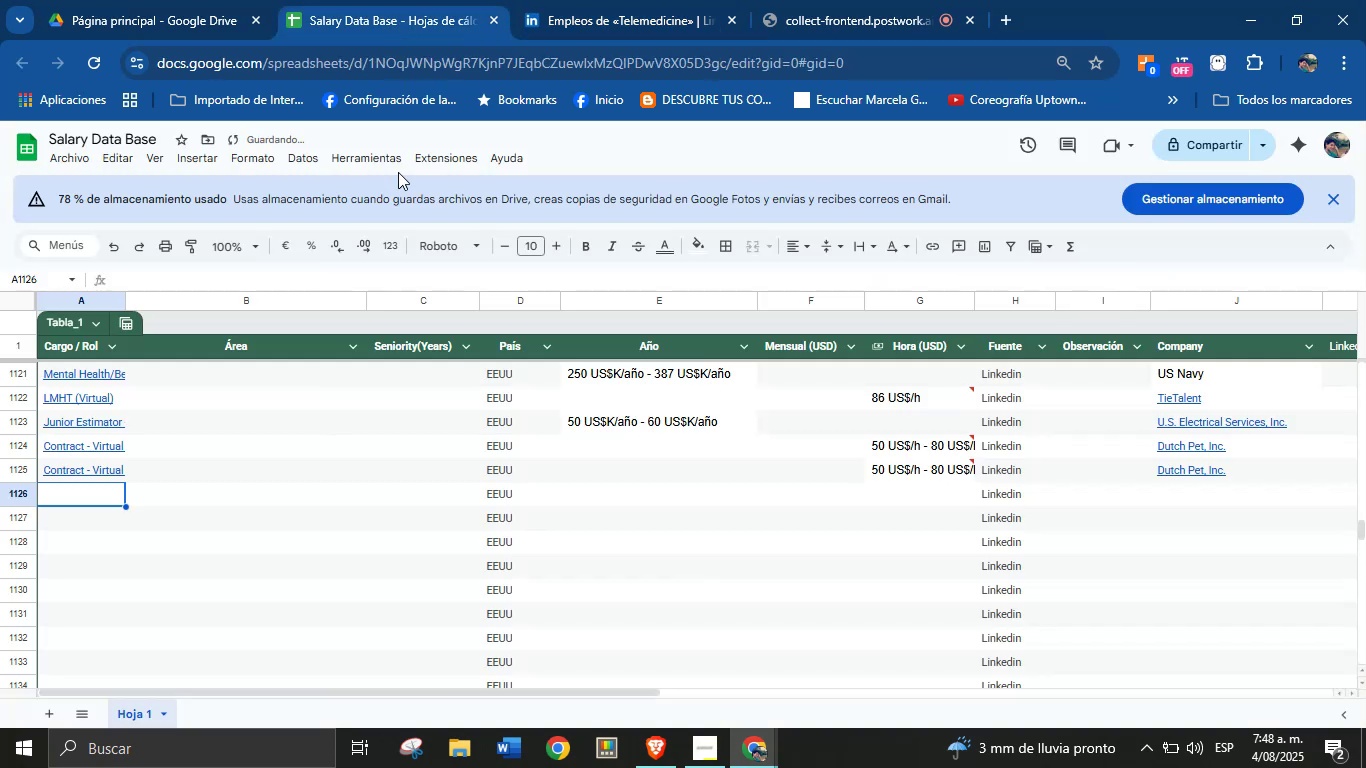 
key(Meta+MetaLeft)
 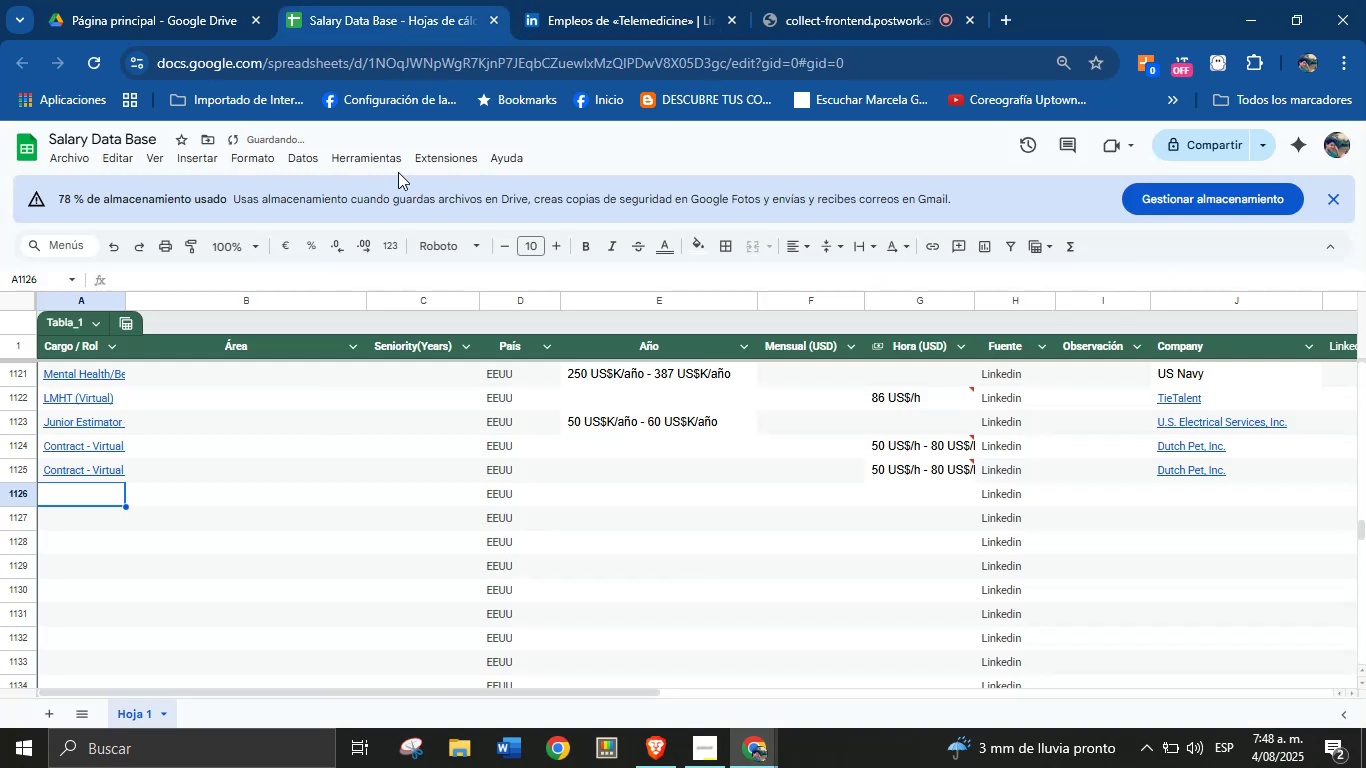 
key(Meta+MetaLeft)
 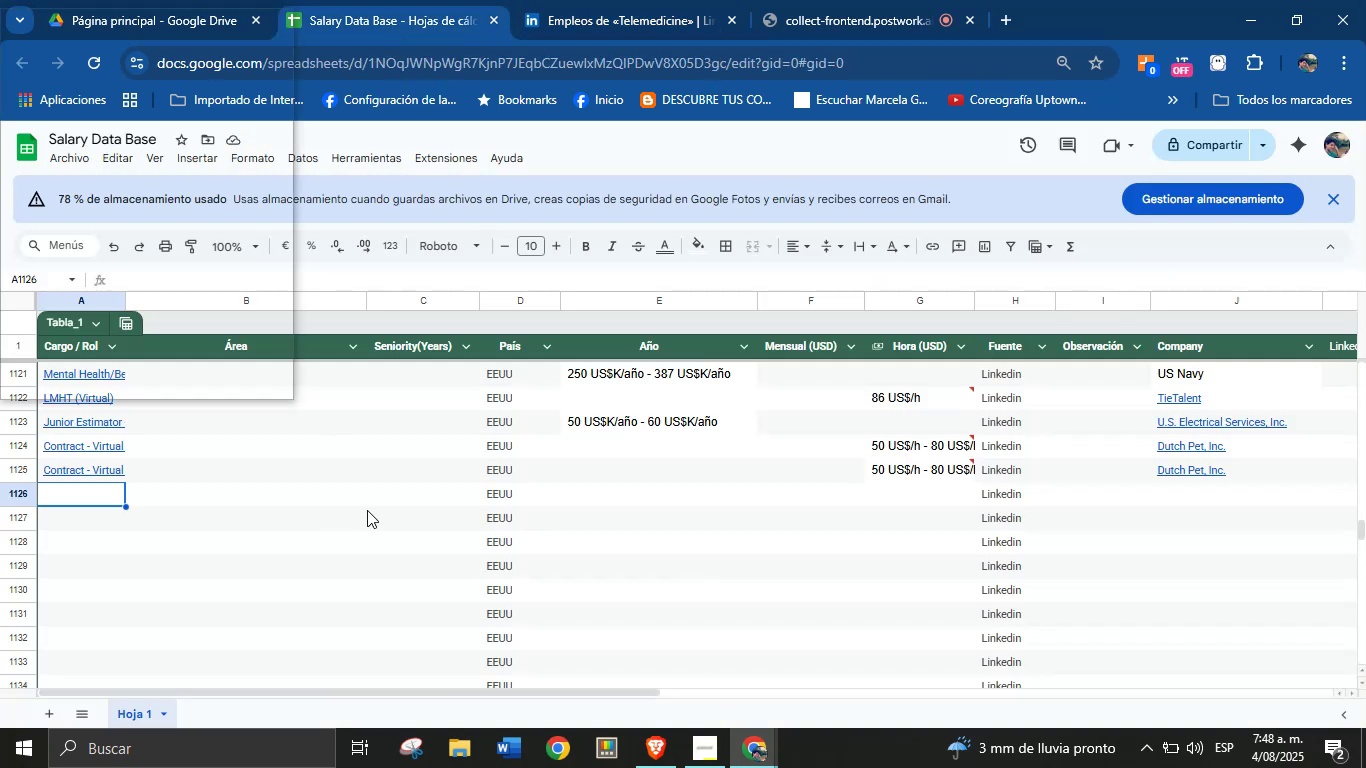 
key(Meta+V)
 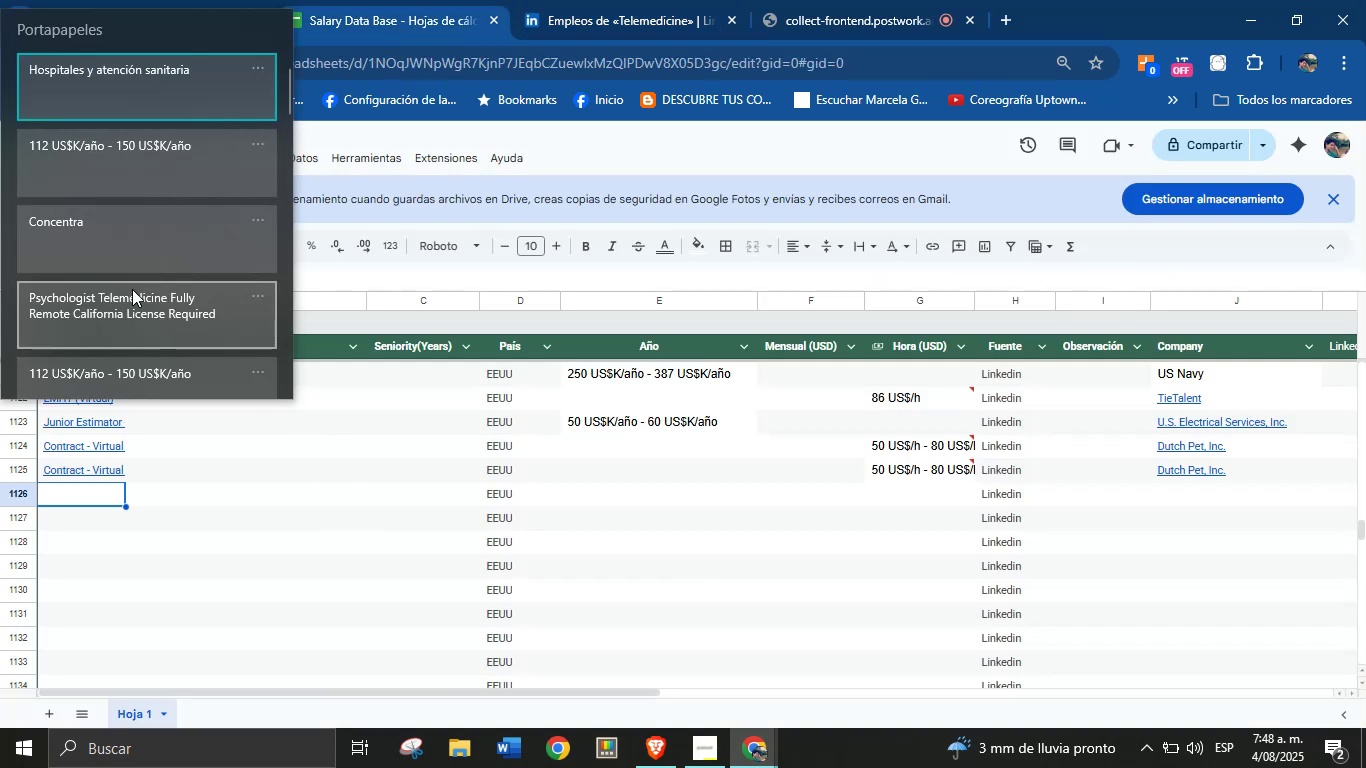 
left_click([126, 298])
 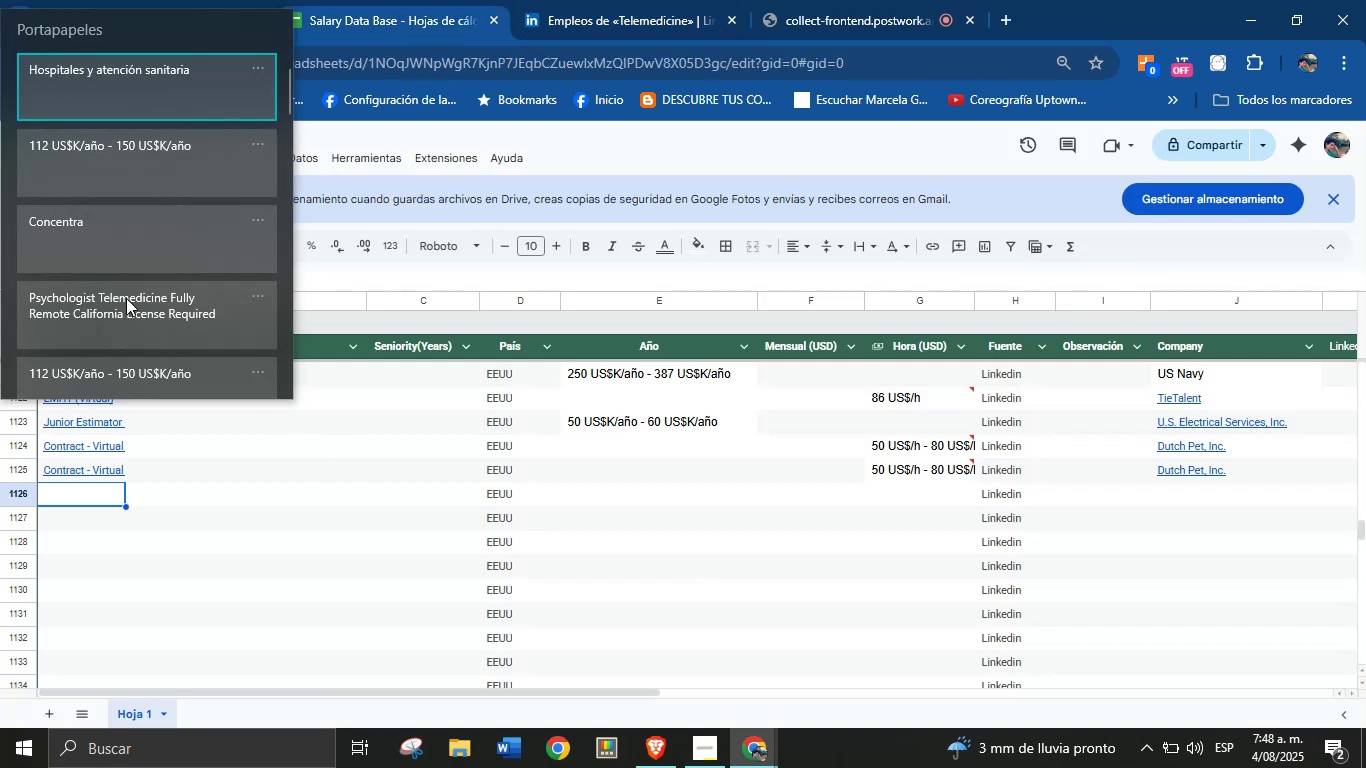 
key(Control+ControlLeft)
 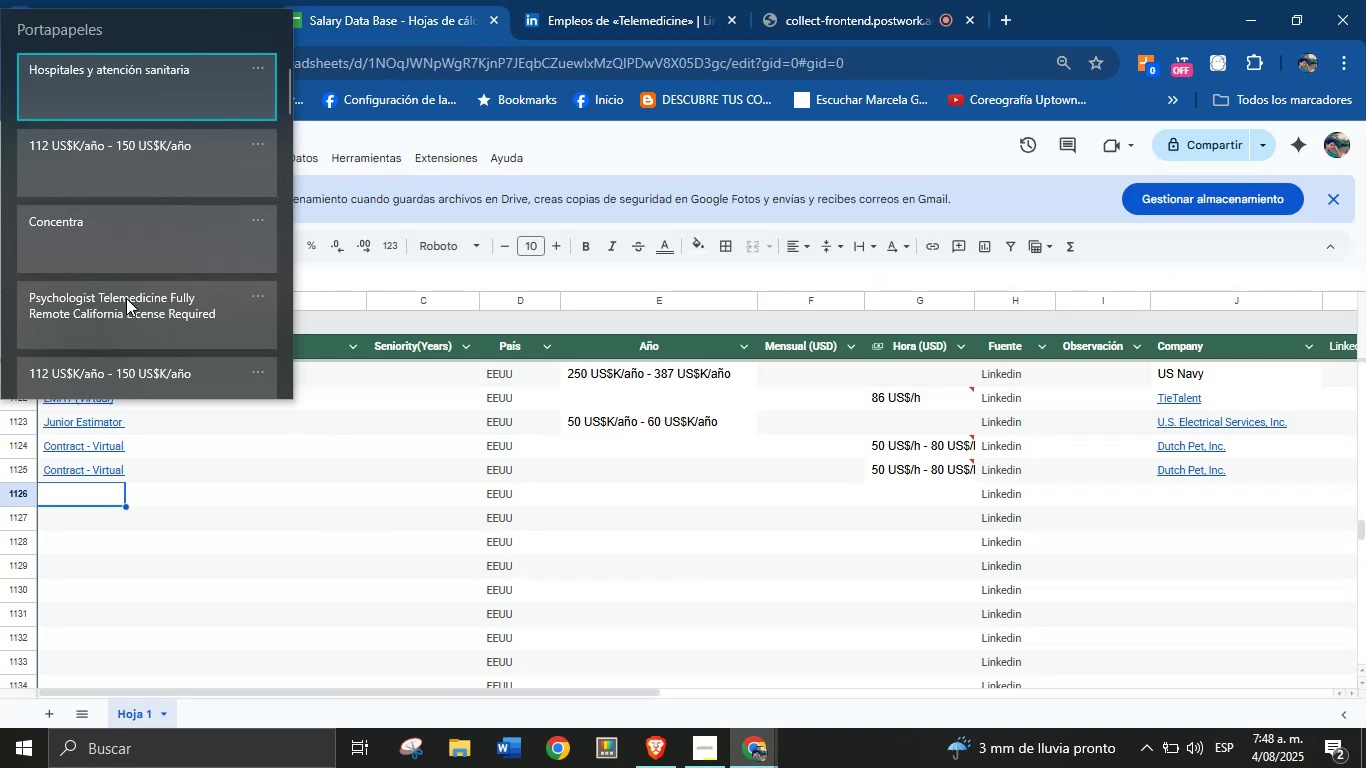 
key(Control+V)
 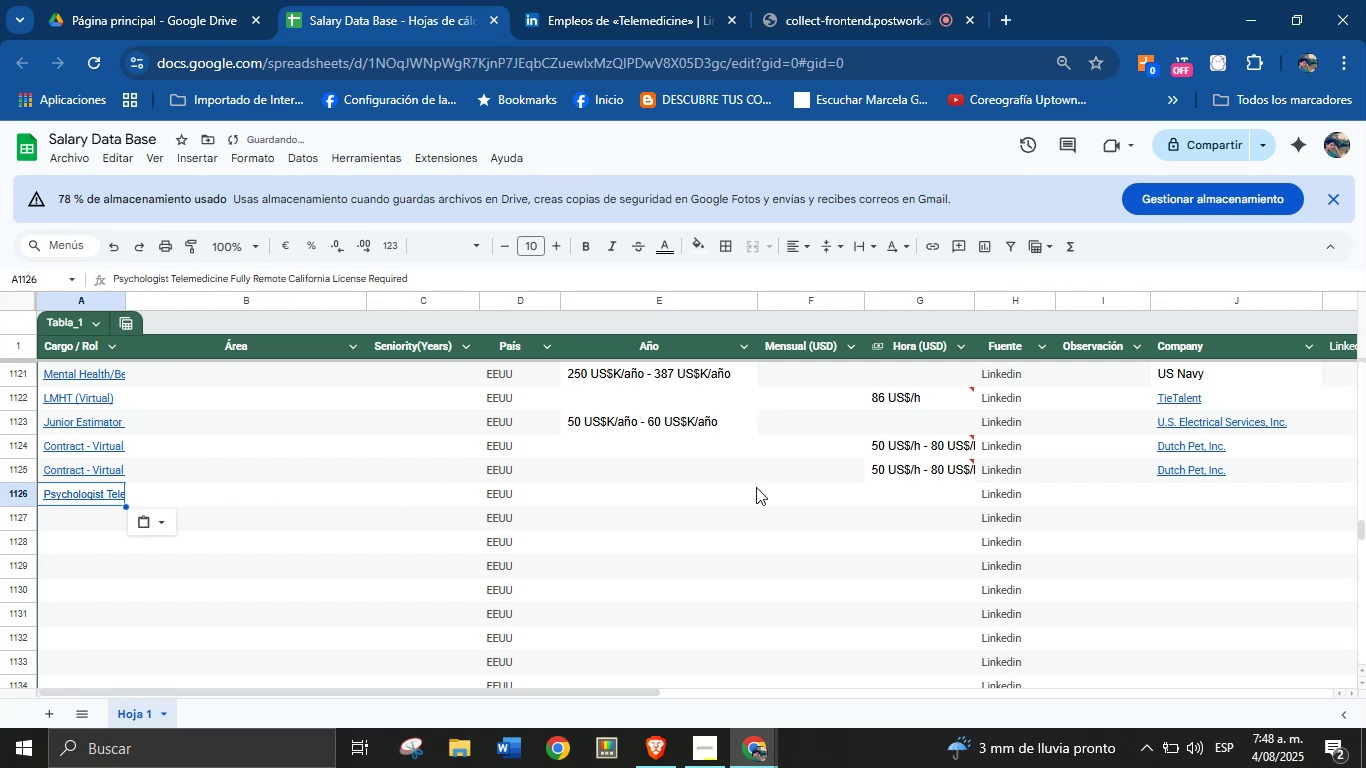 
left_click([1169, 491])
 